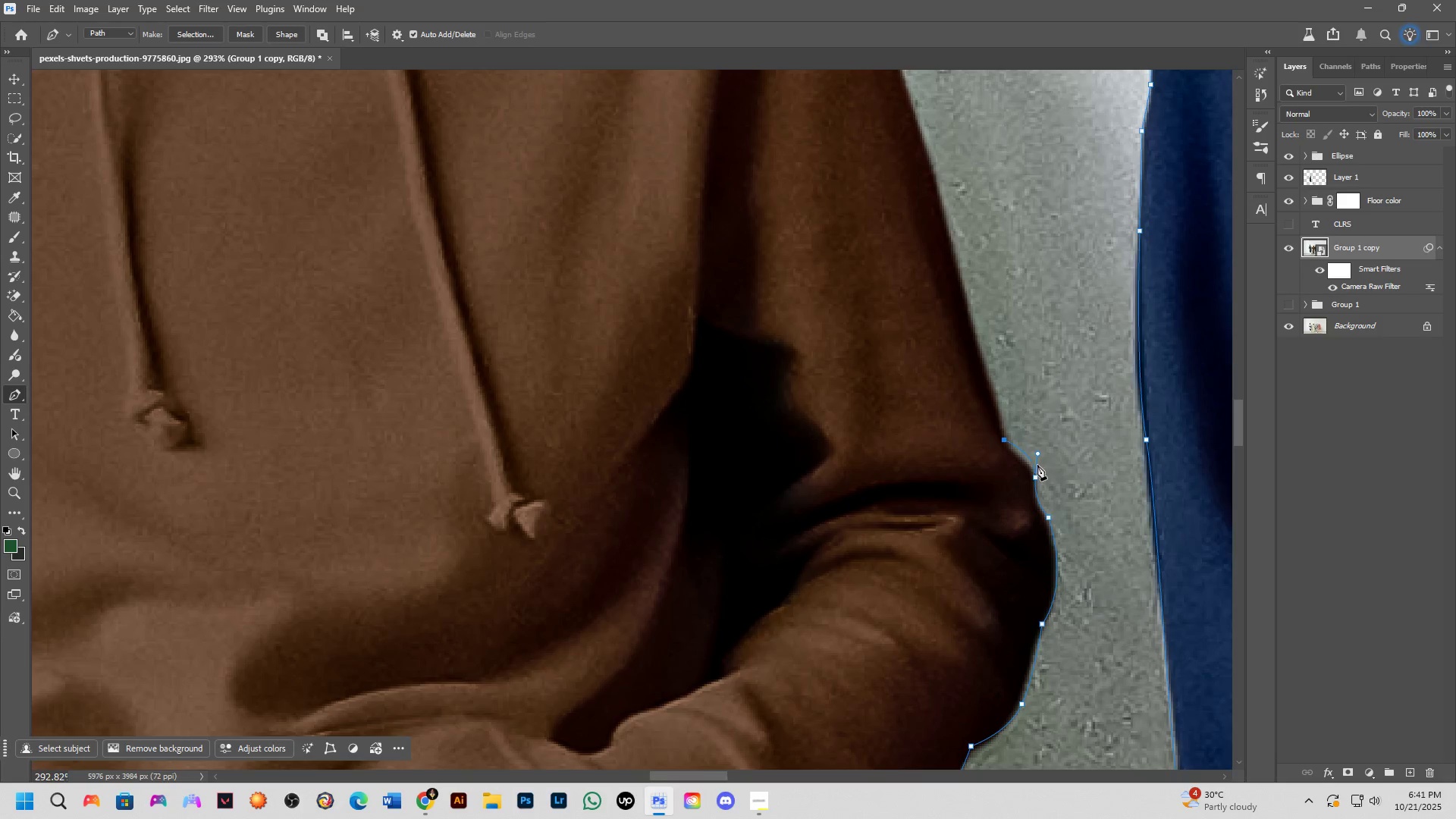 
left_click([1010, 452])
 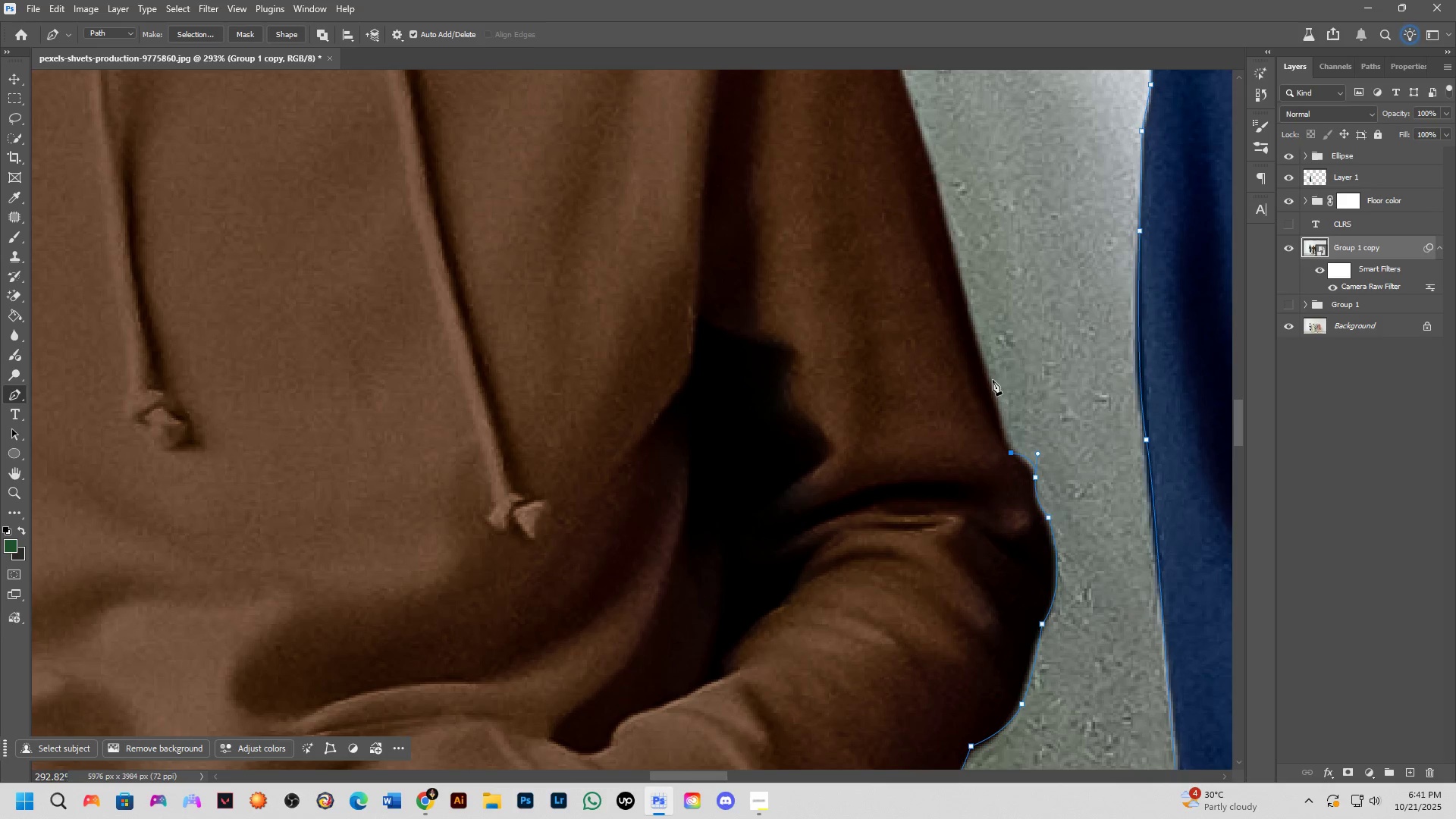 
left_click([984, 356])
 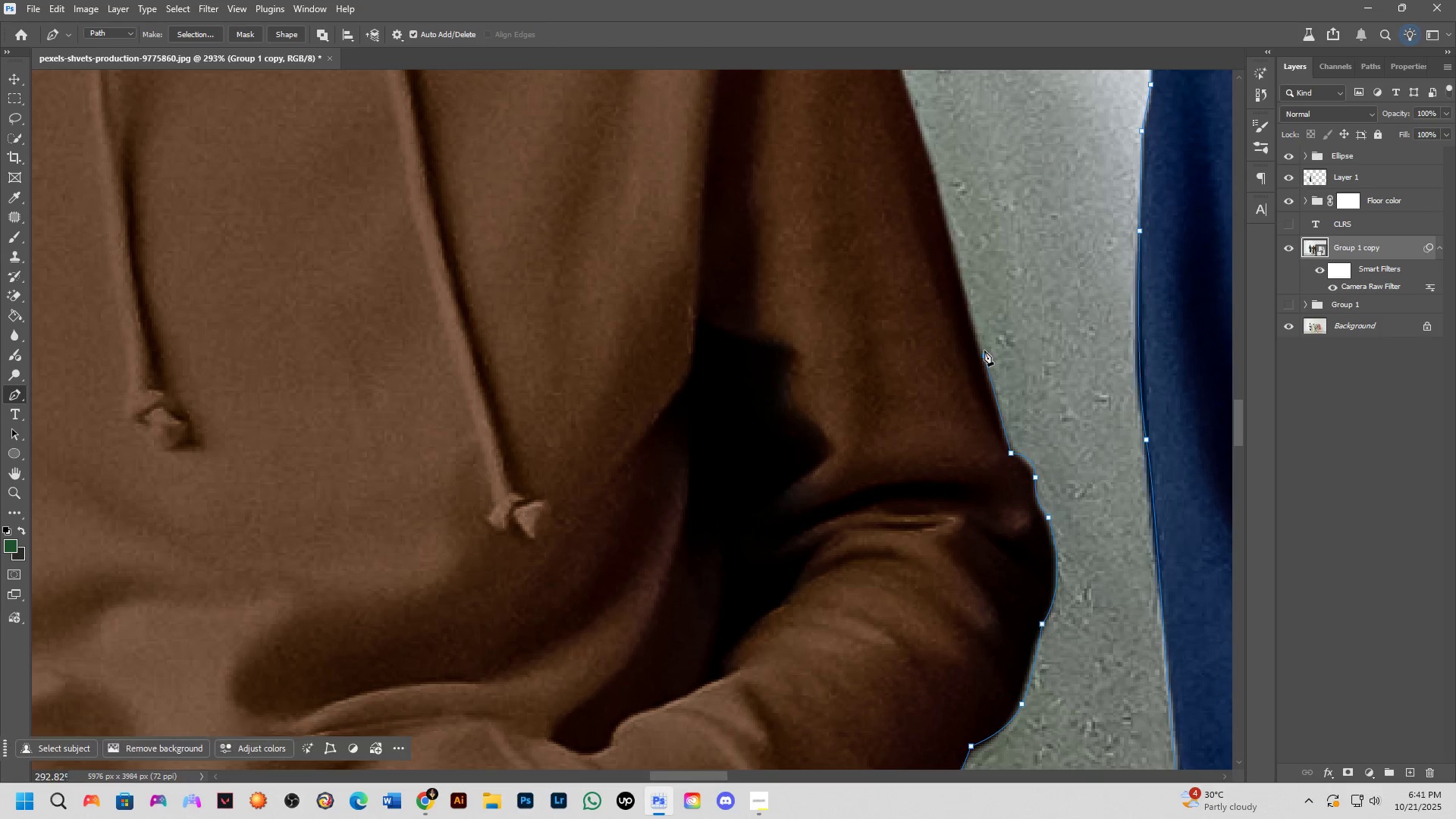 
hold_key(key=Space, duration=0.62)
 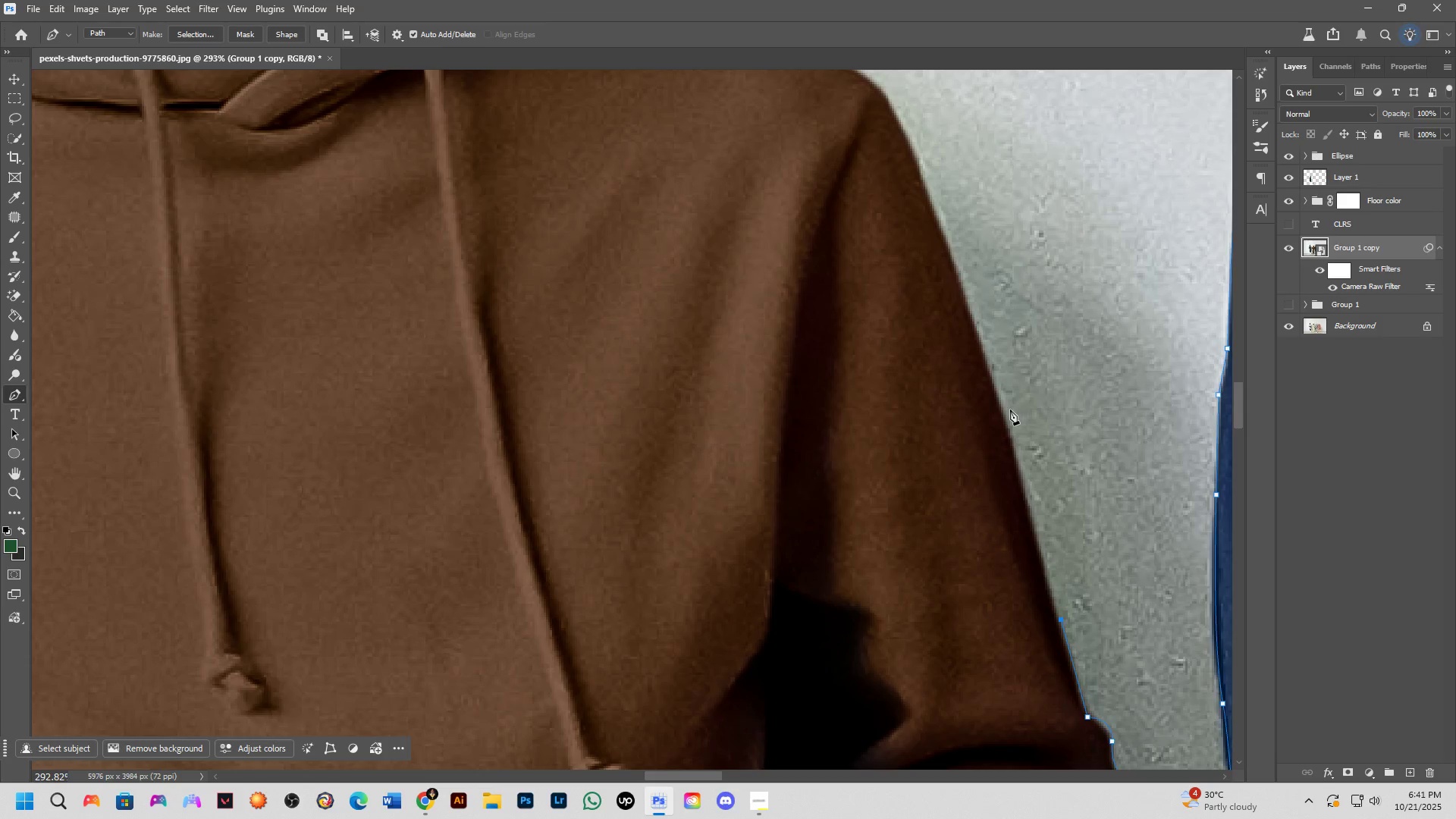 
left_click([1000, 402])
 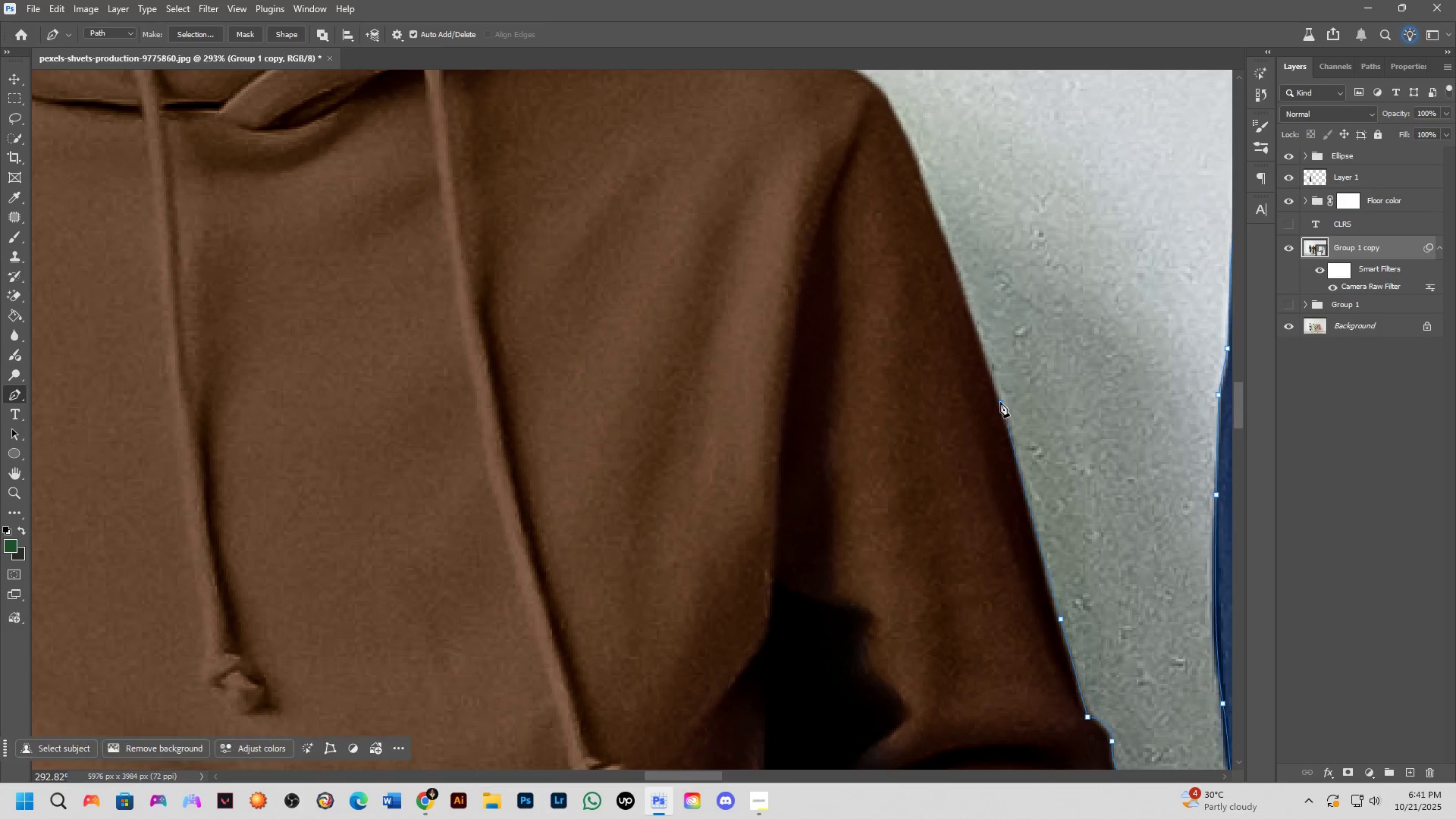 
hold_key(key=Space, duration=0.51)
 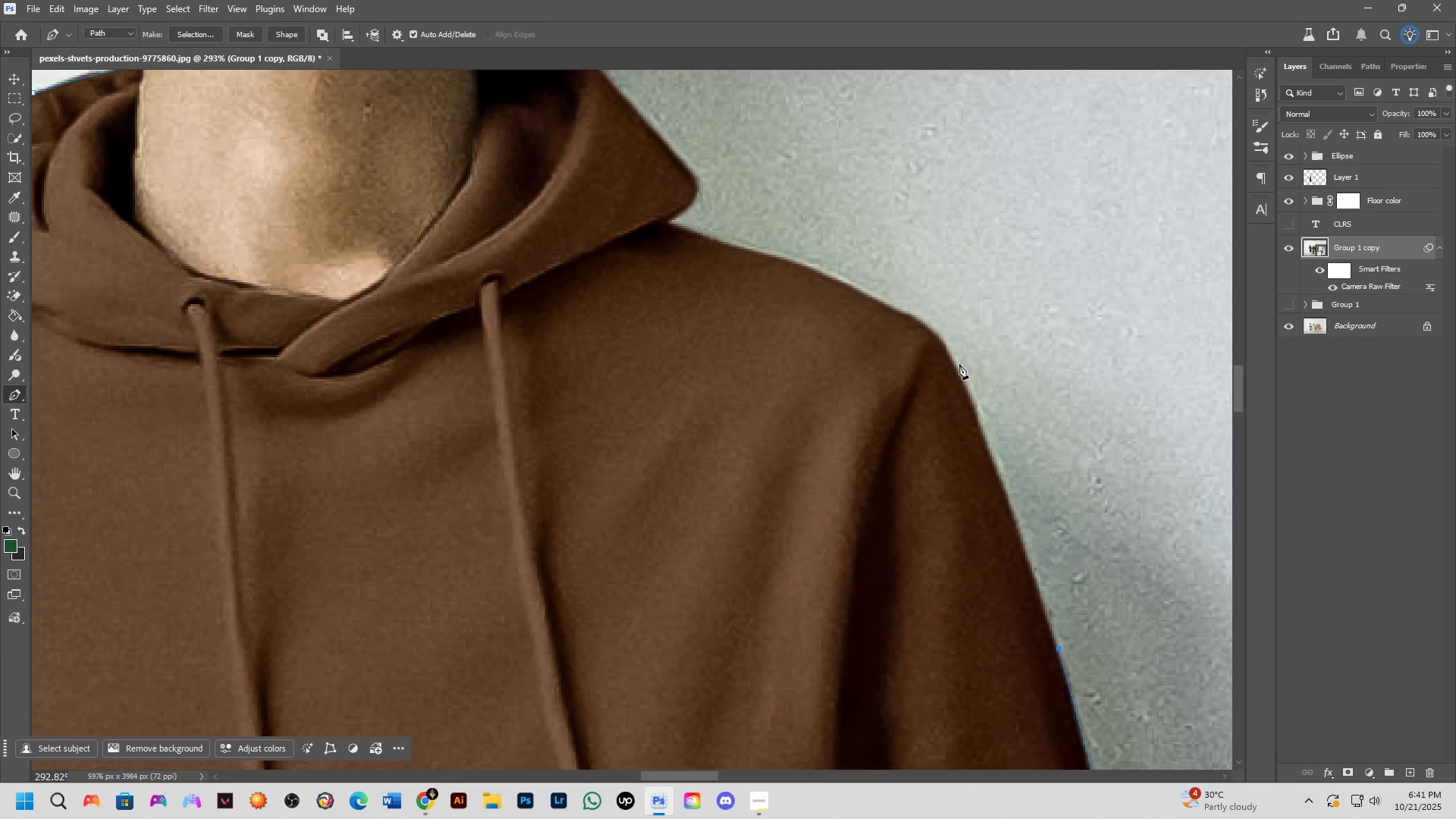 
left_click([954, 362])
 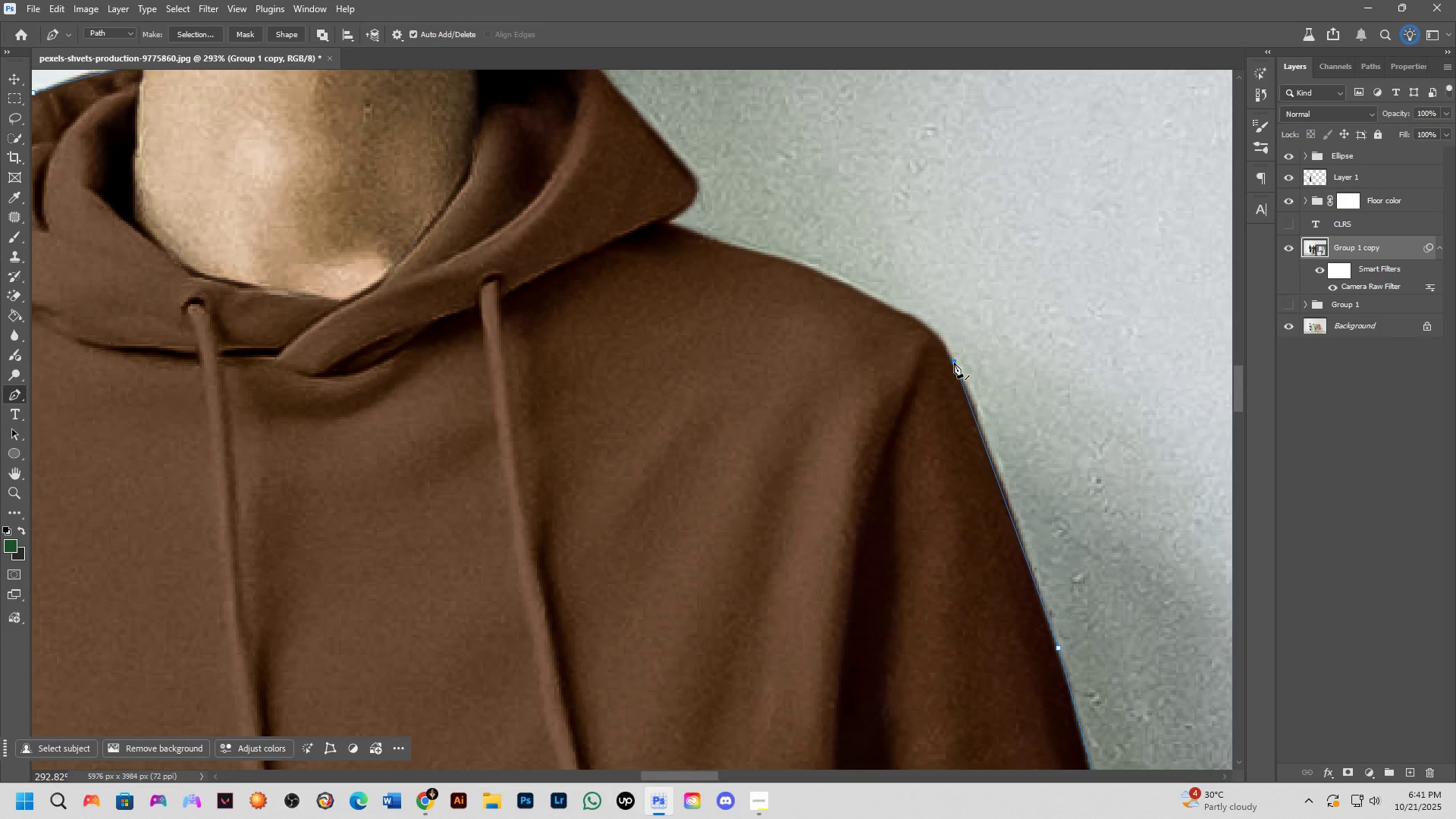 
left_click([1001, 493])
 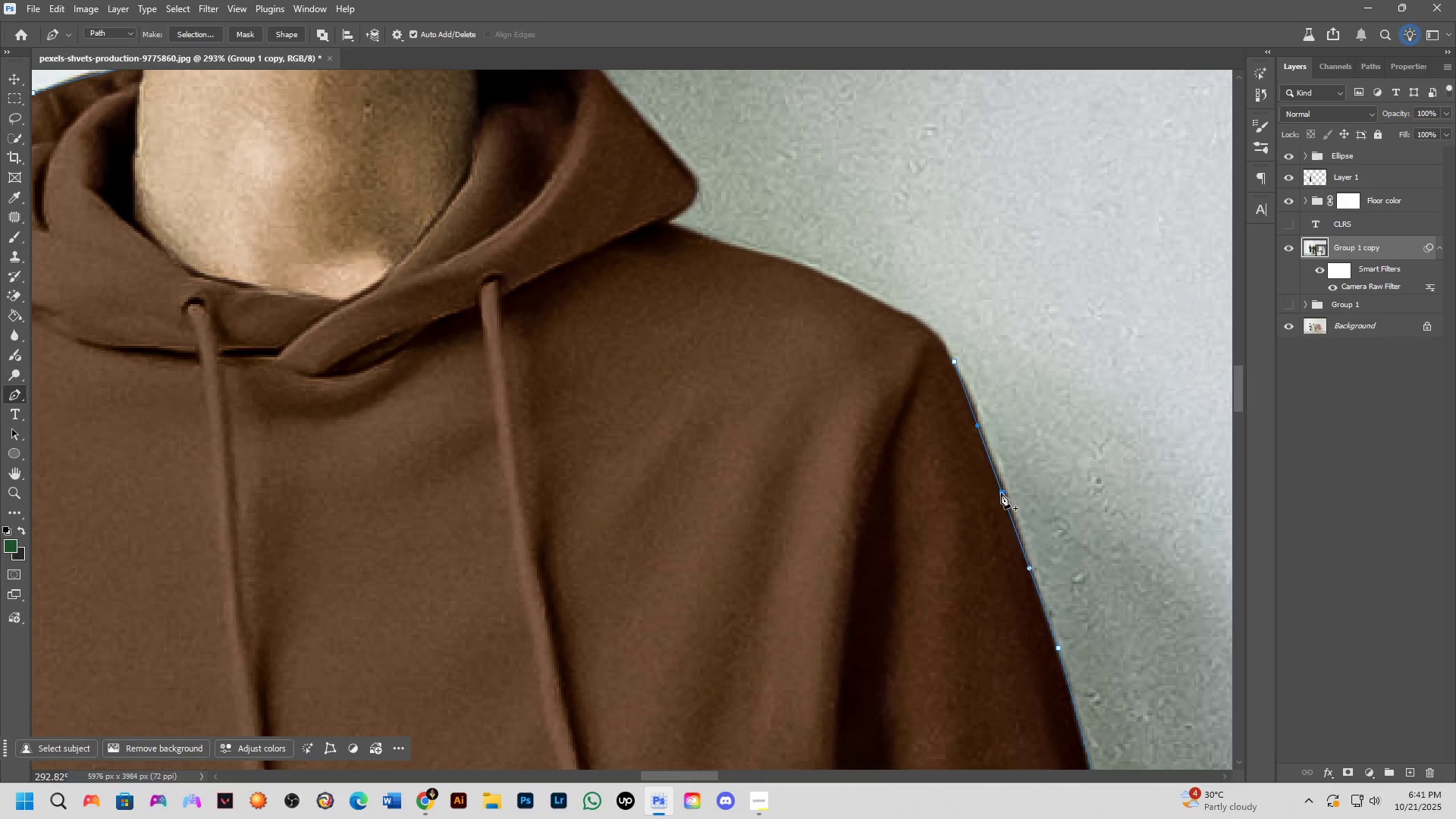 
hold_key(key=ControlLeft, duration=0.61)
 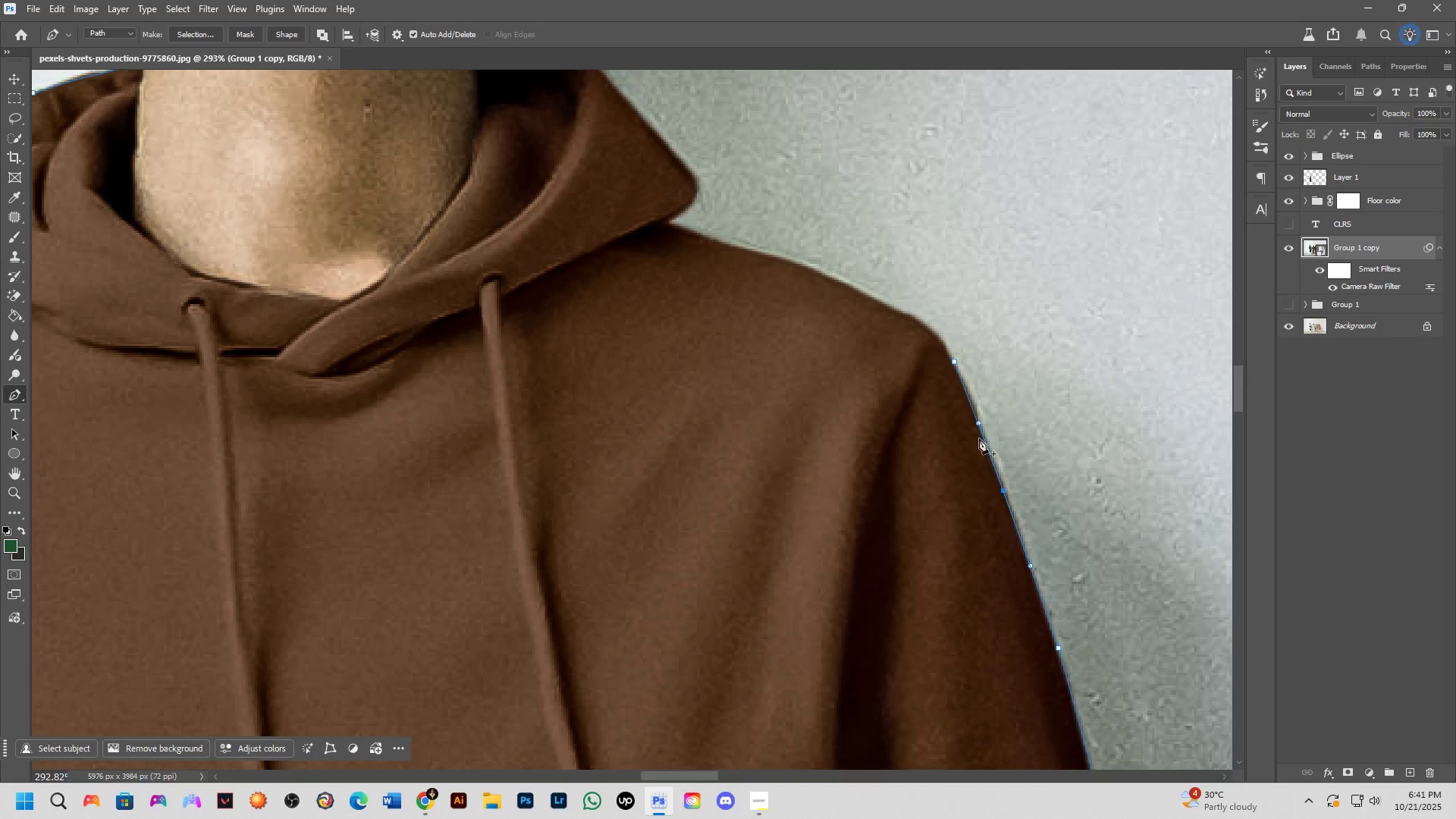 
hold_key(key=Space, duration=0.48)
 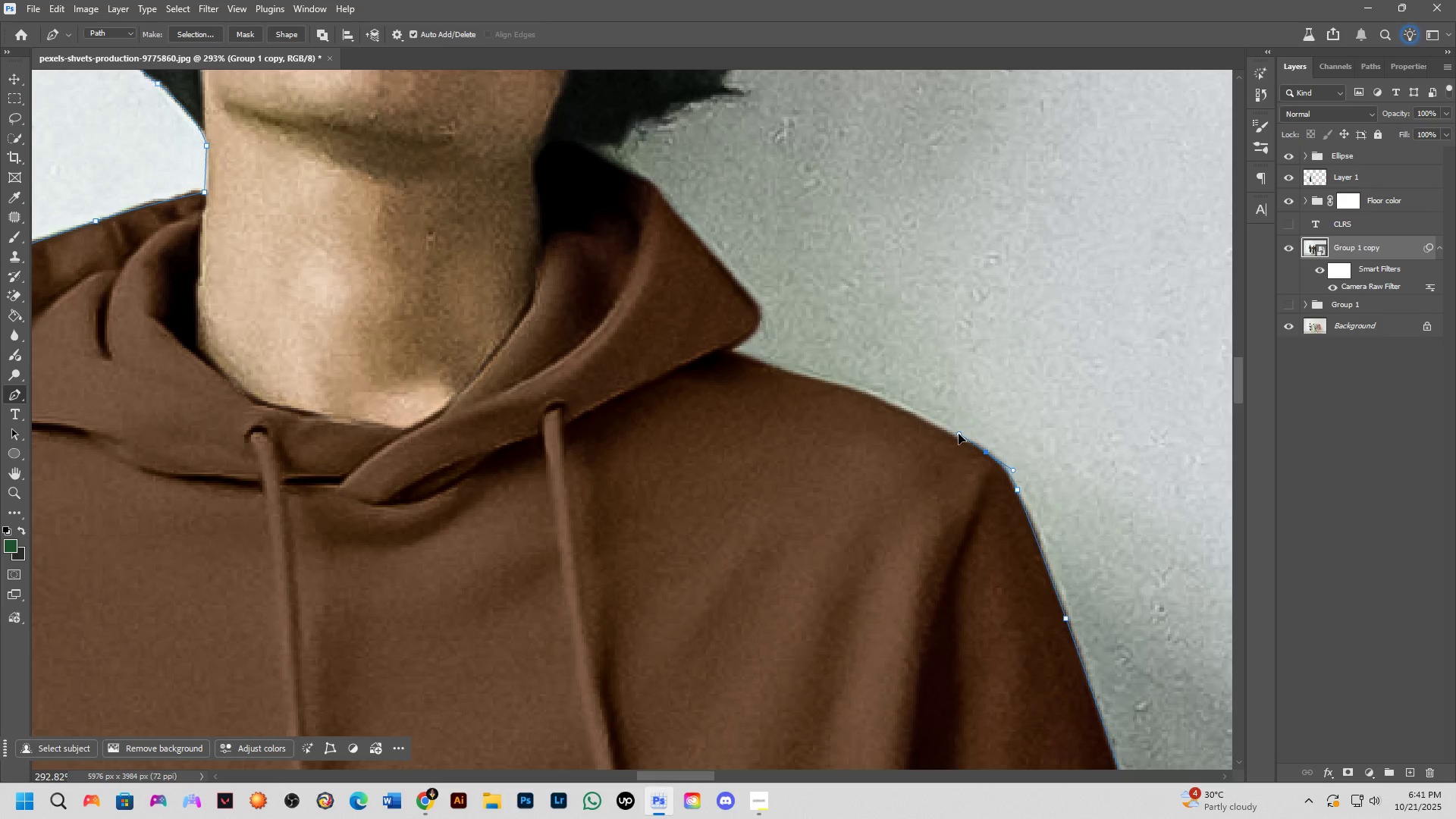 
left_click([913, 414])
 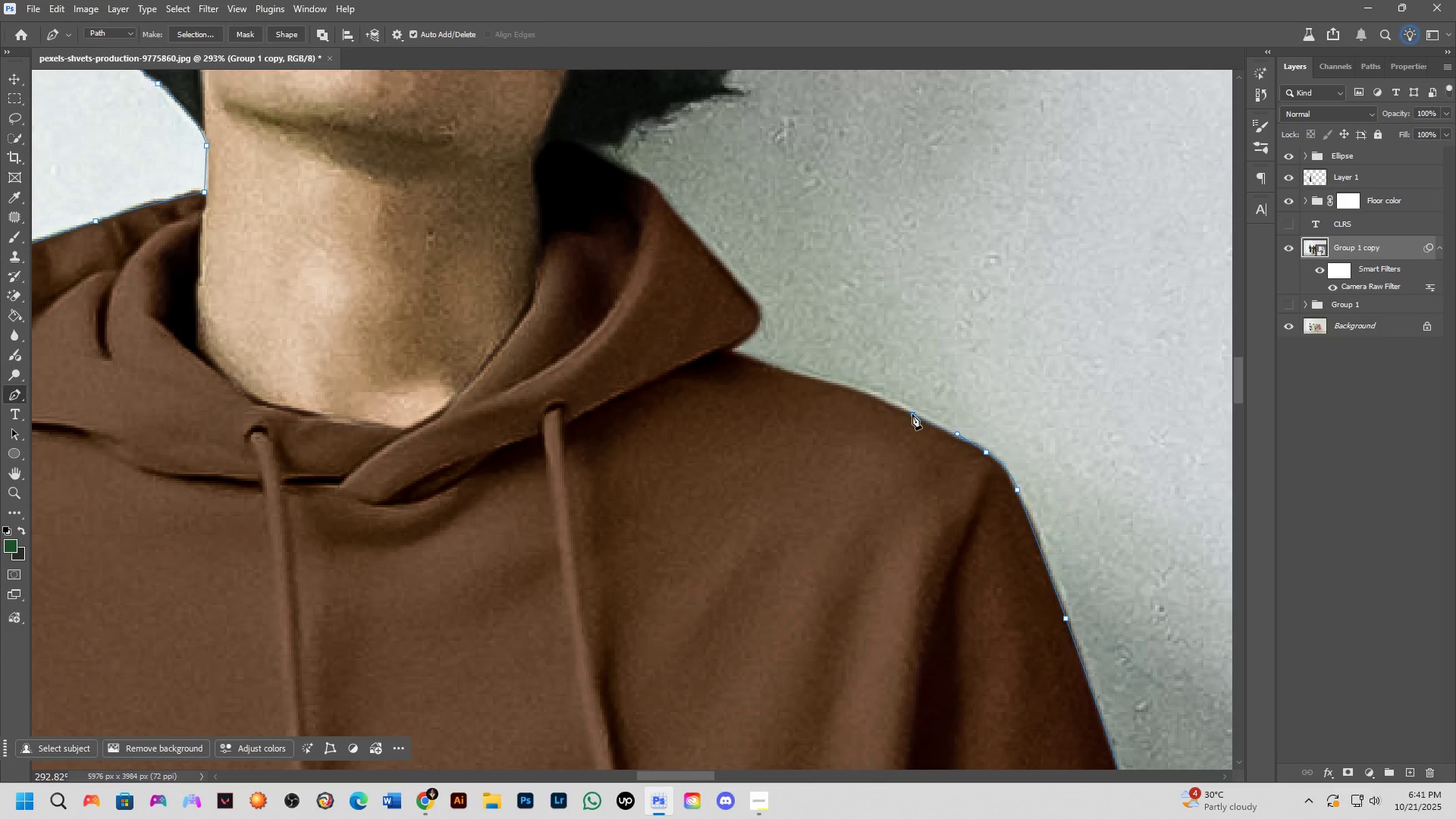 
hold_key(key=Space, duration=0.59)
 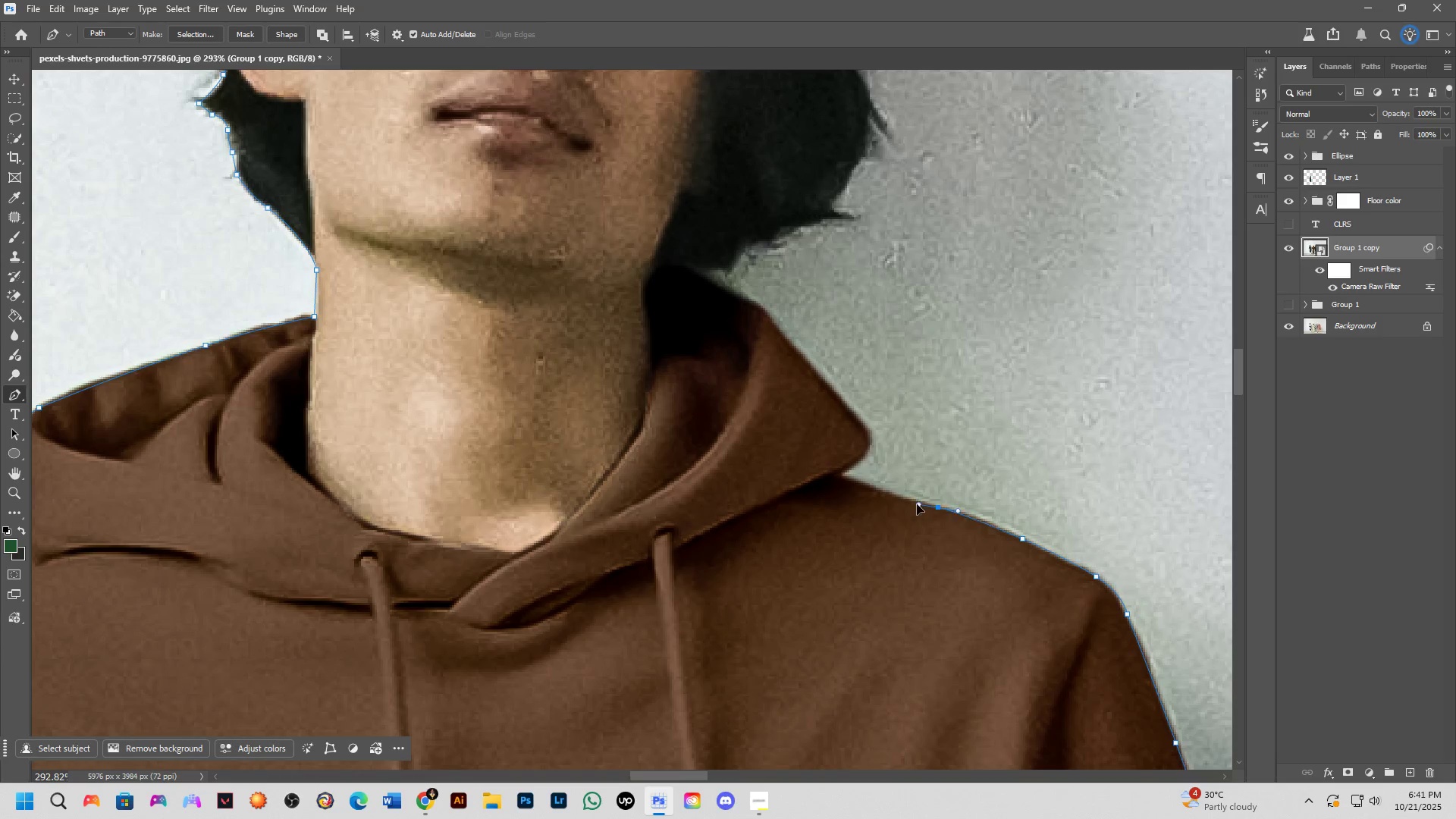 
hold_key(key=AltLeft, duration=0.53)
left_click([939, 507])
 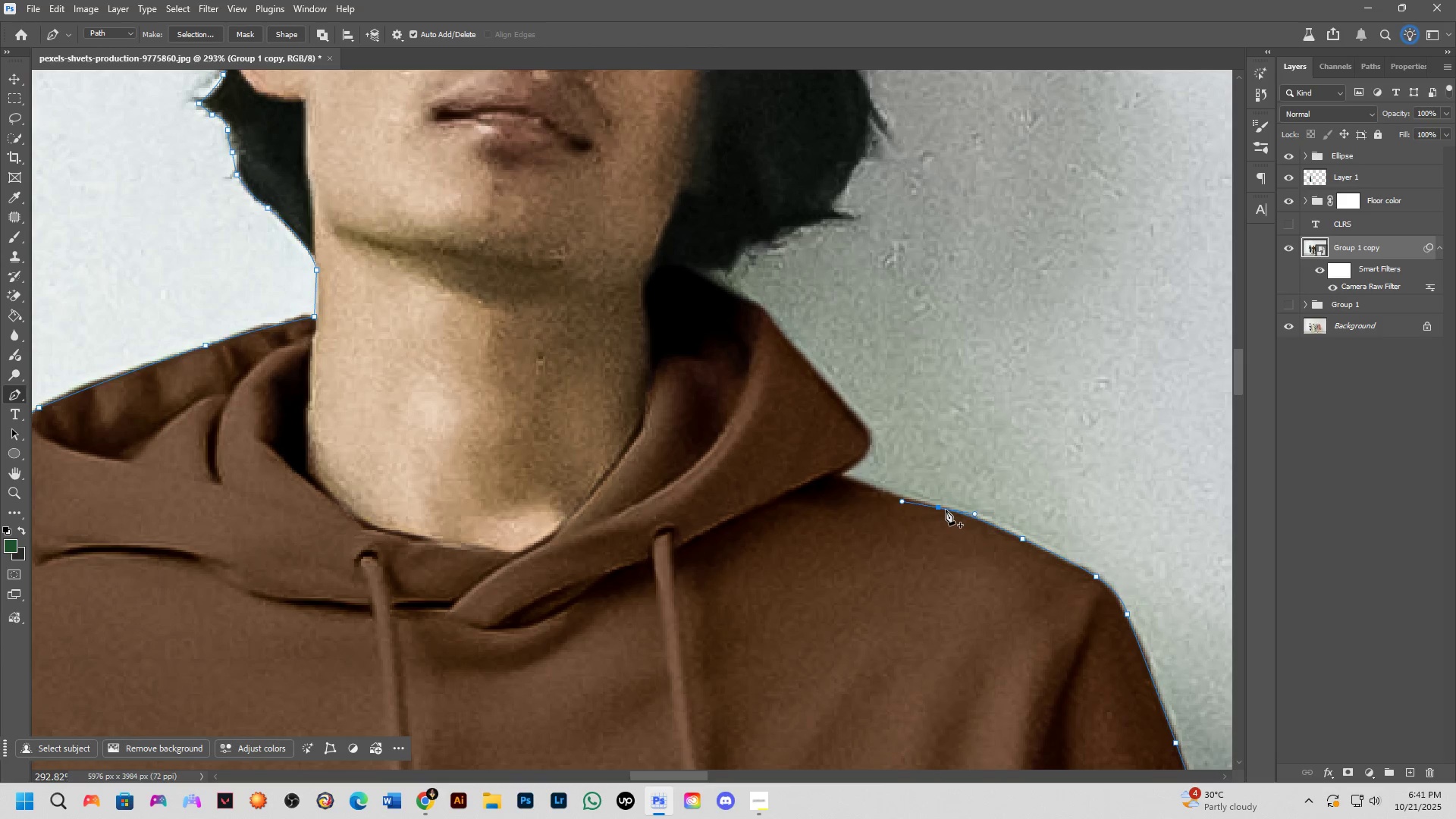 
left_click([844, 475])
 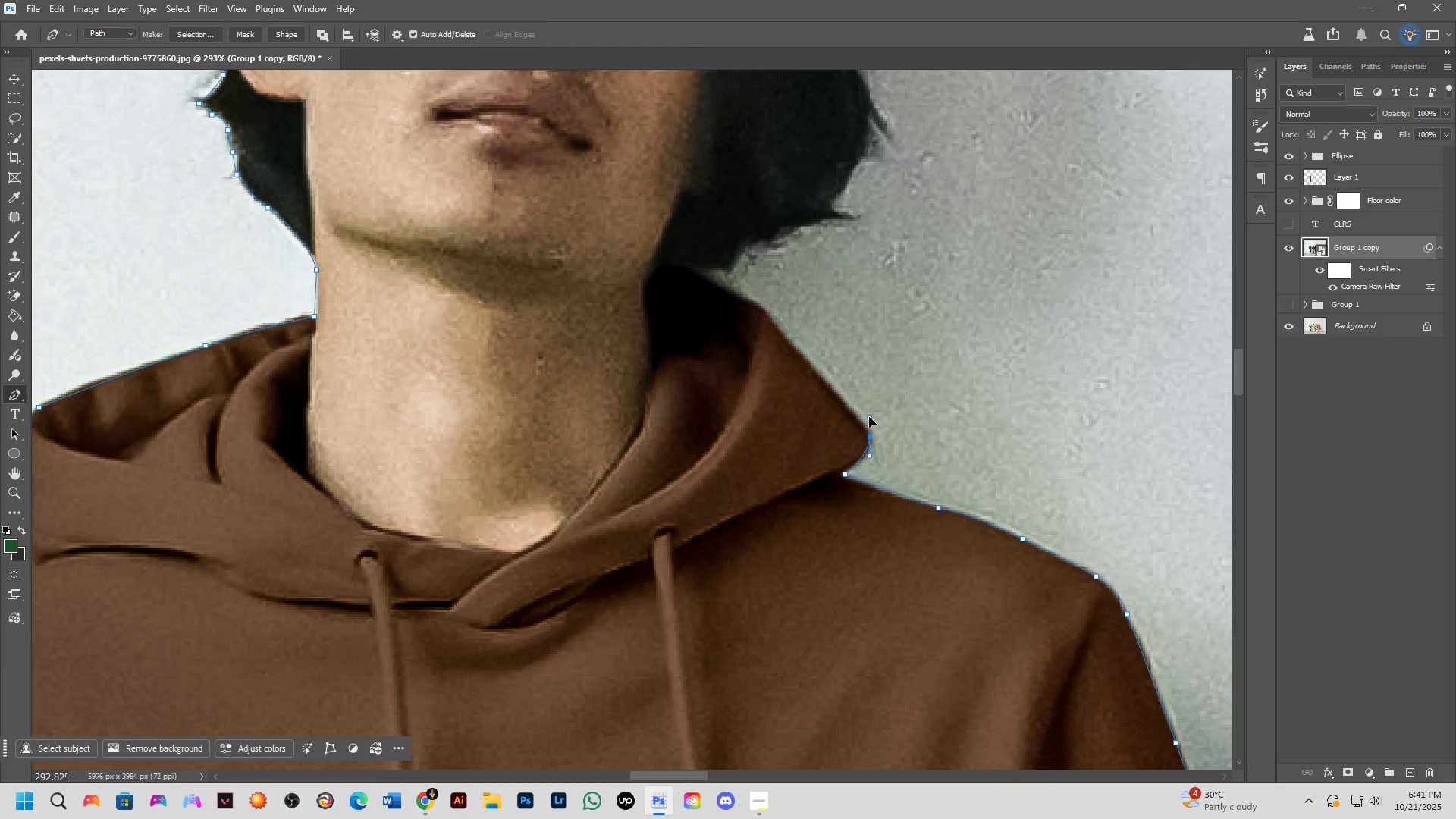 
left_click([774, 325])
 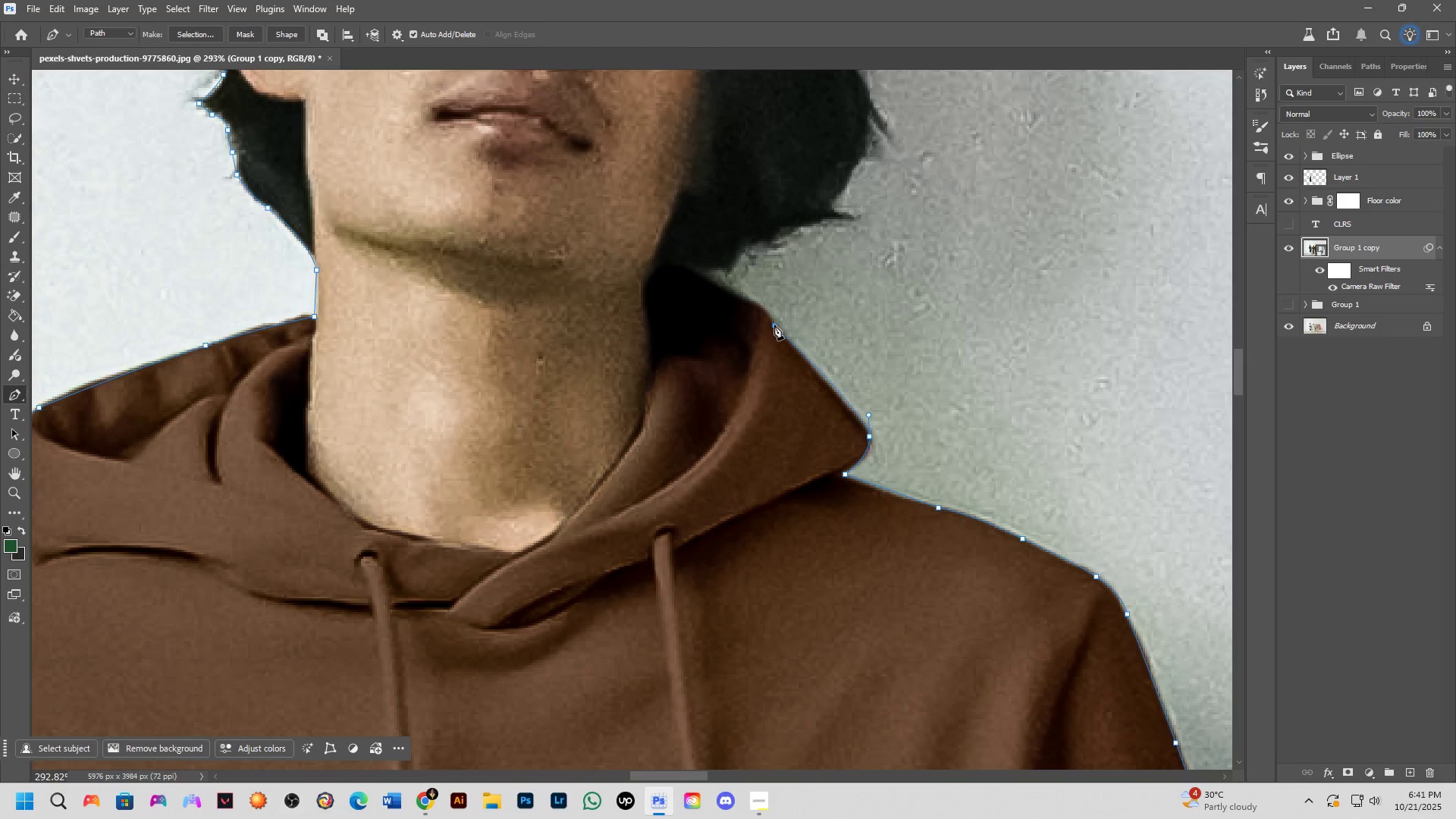 
hold_key(key=Space, duration=0.98)
 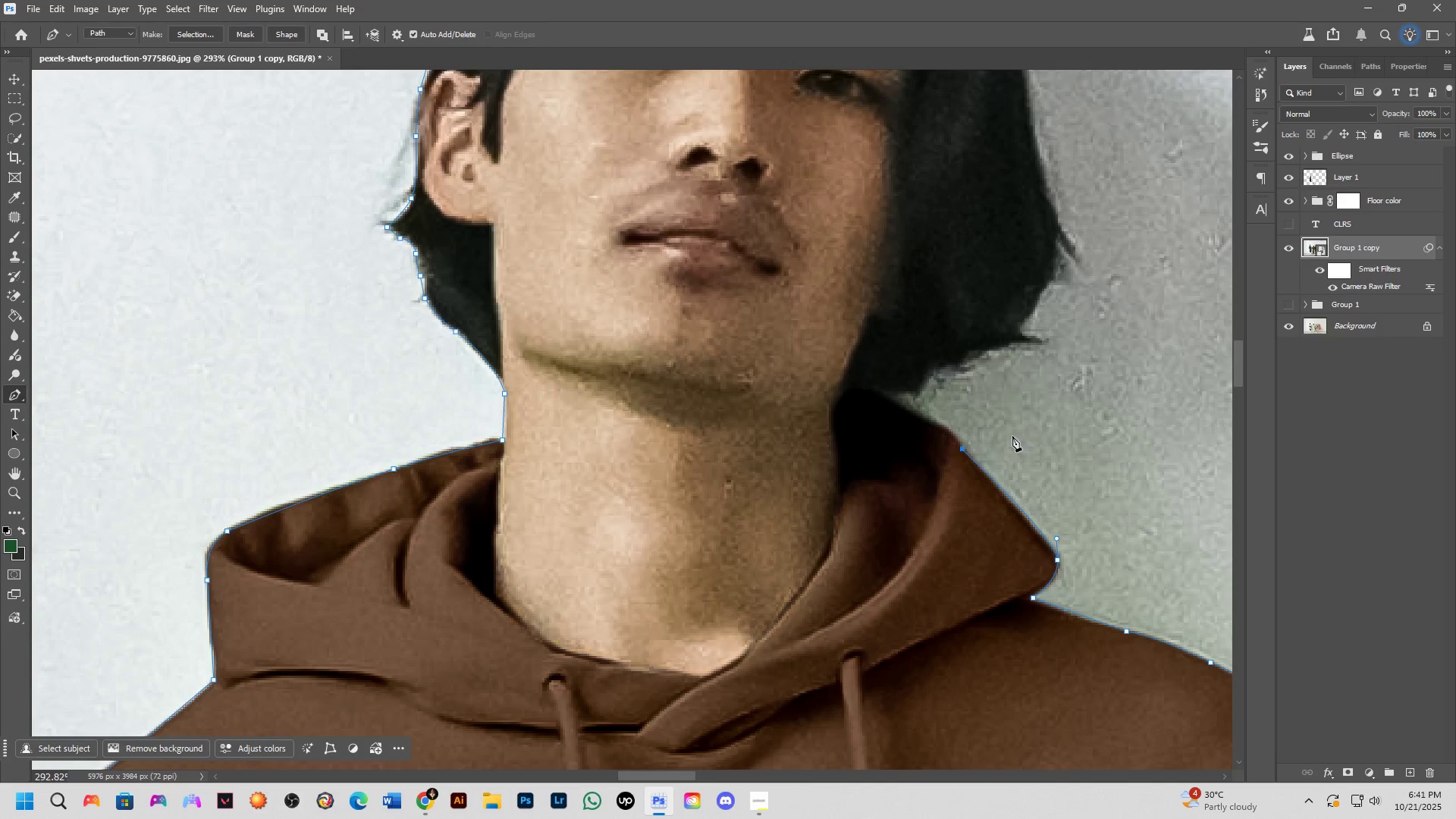 
wait(6.13)
 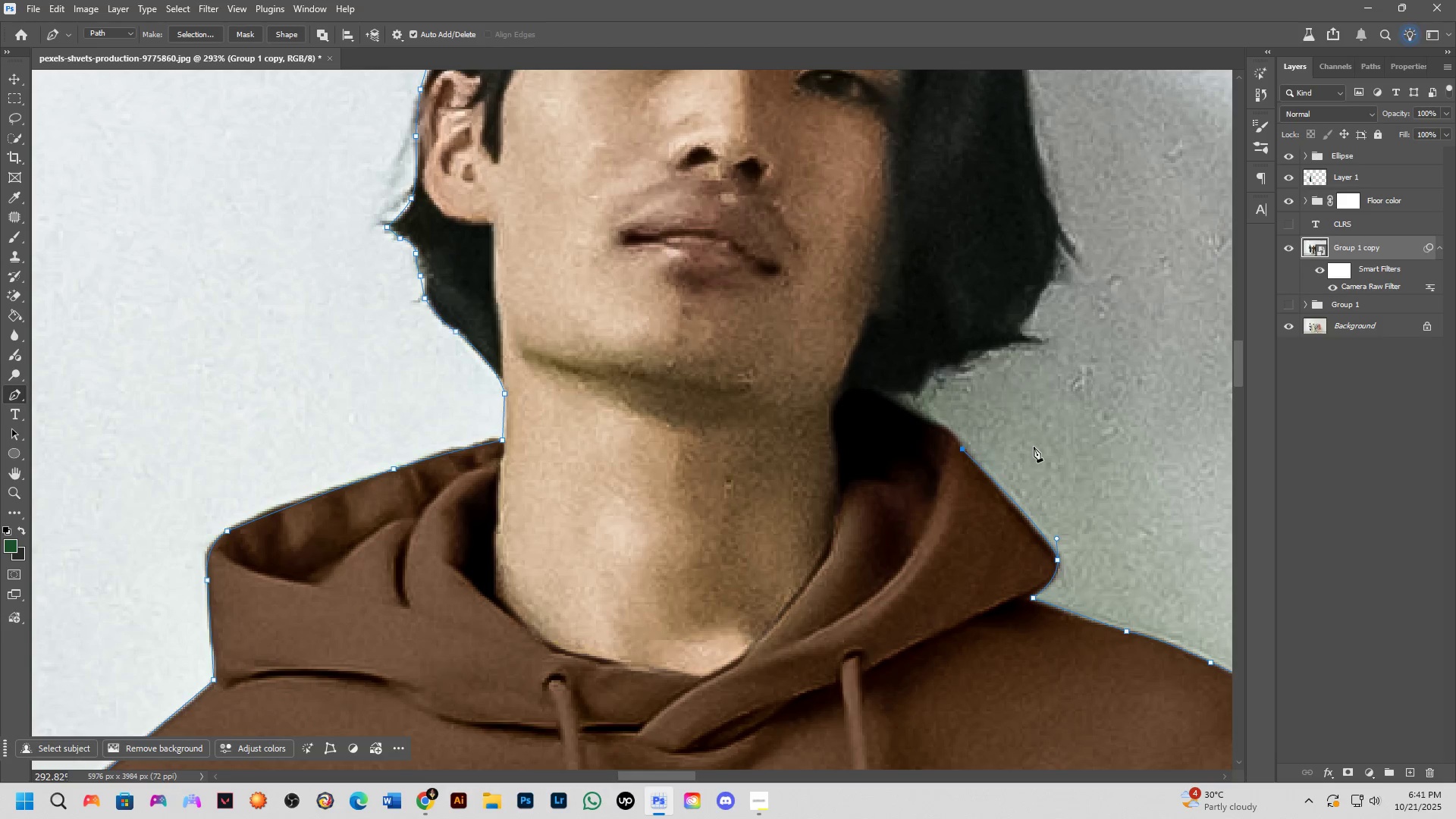 
scroll: coordinate [959, 427], scroll_direction: up, amount: 2.0
 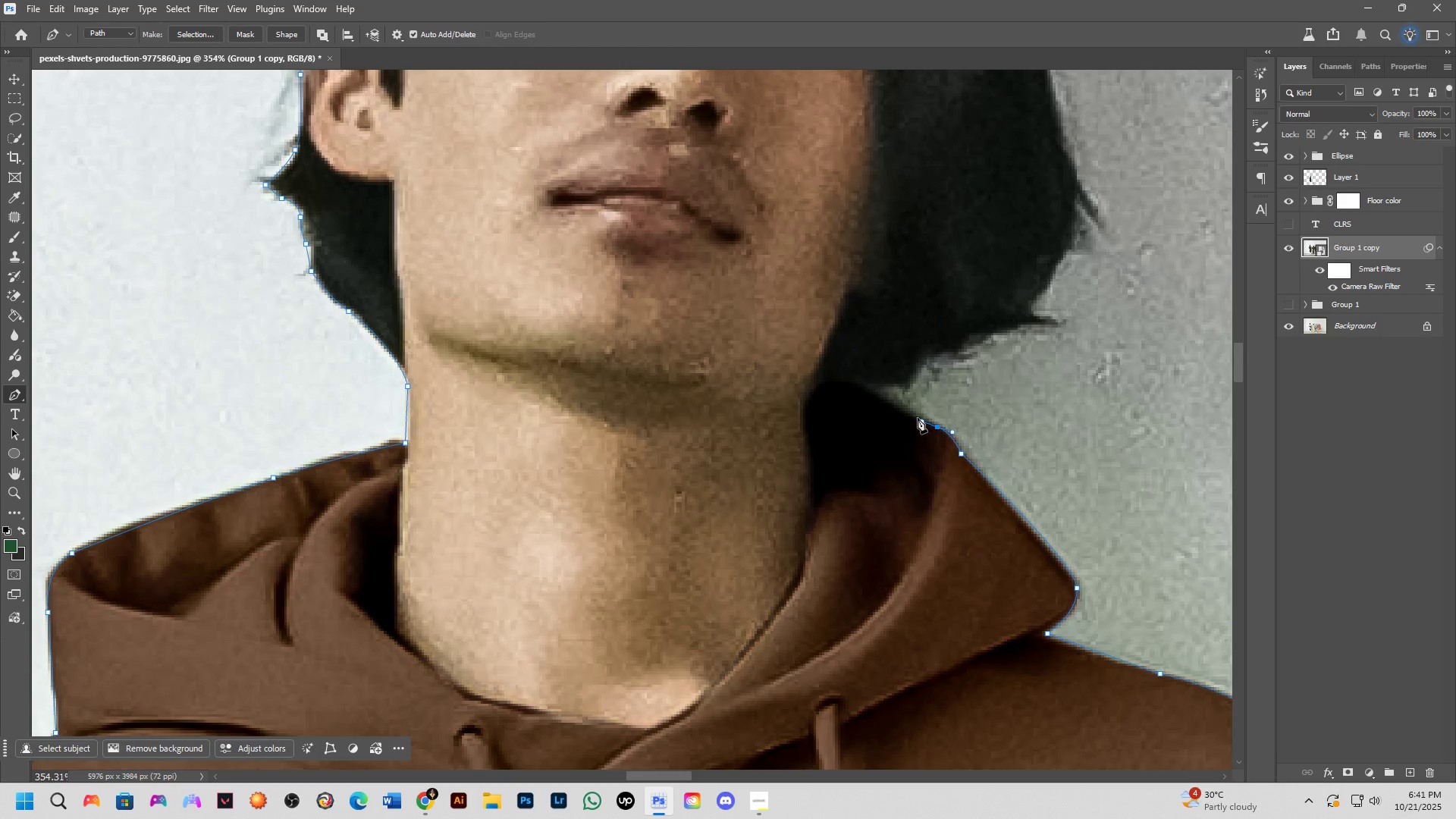 
left_click([868, 384])
 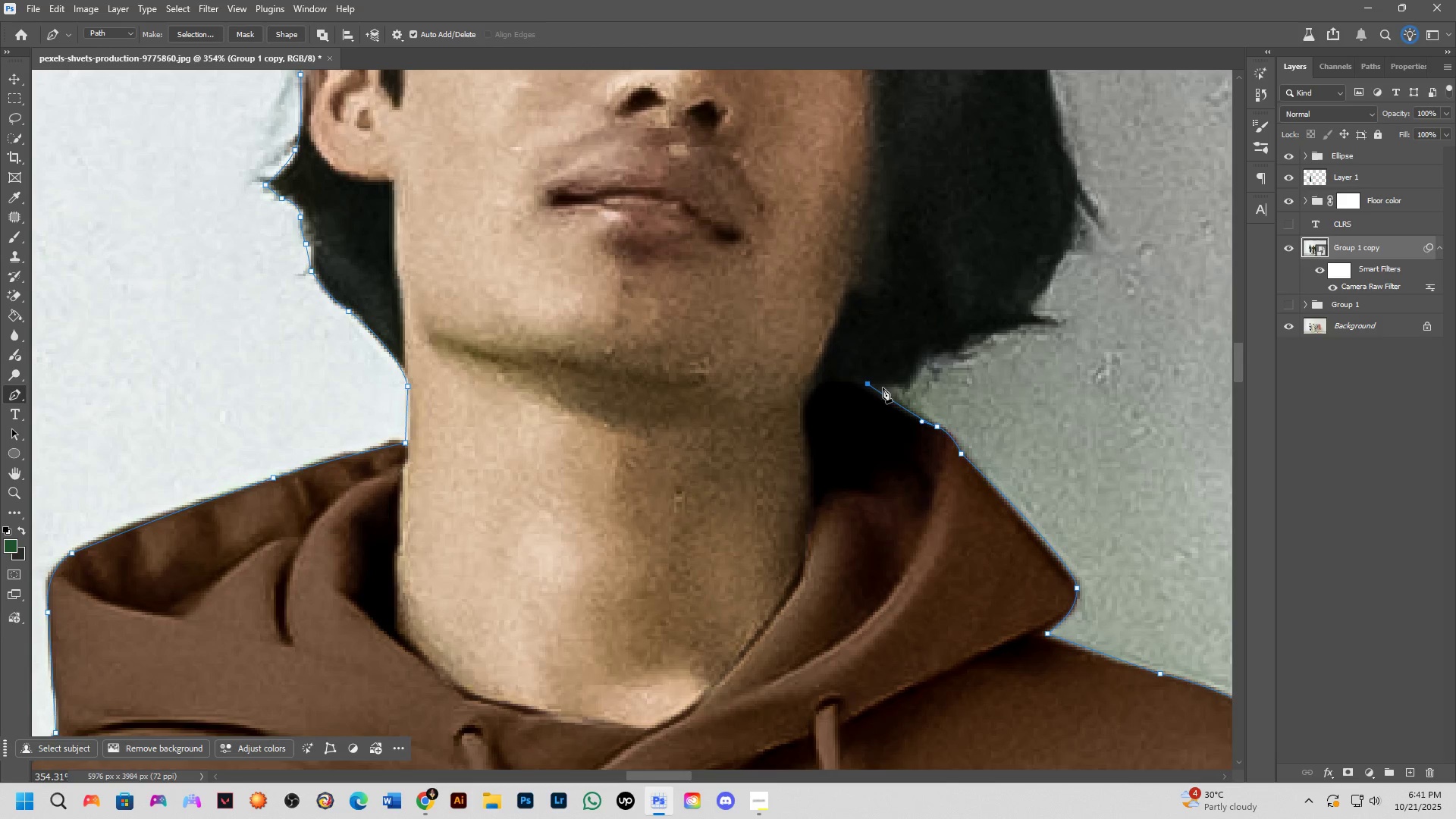 
left_click([893, 385])
 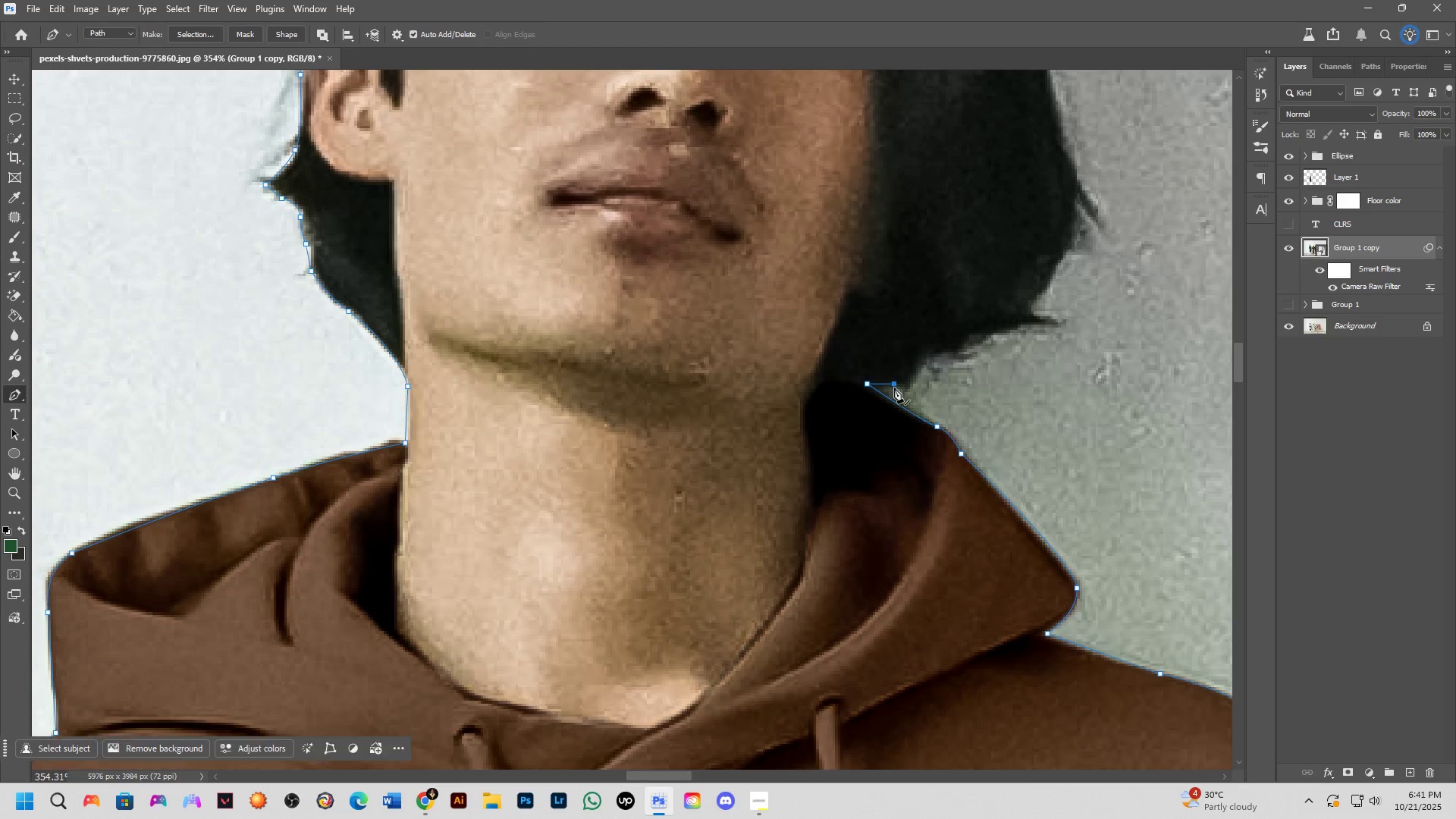 
left_click([901, 394])
 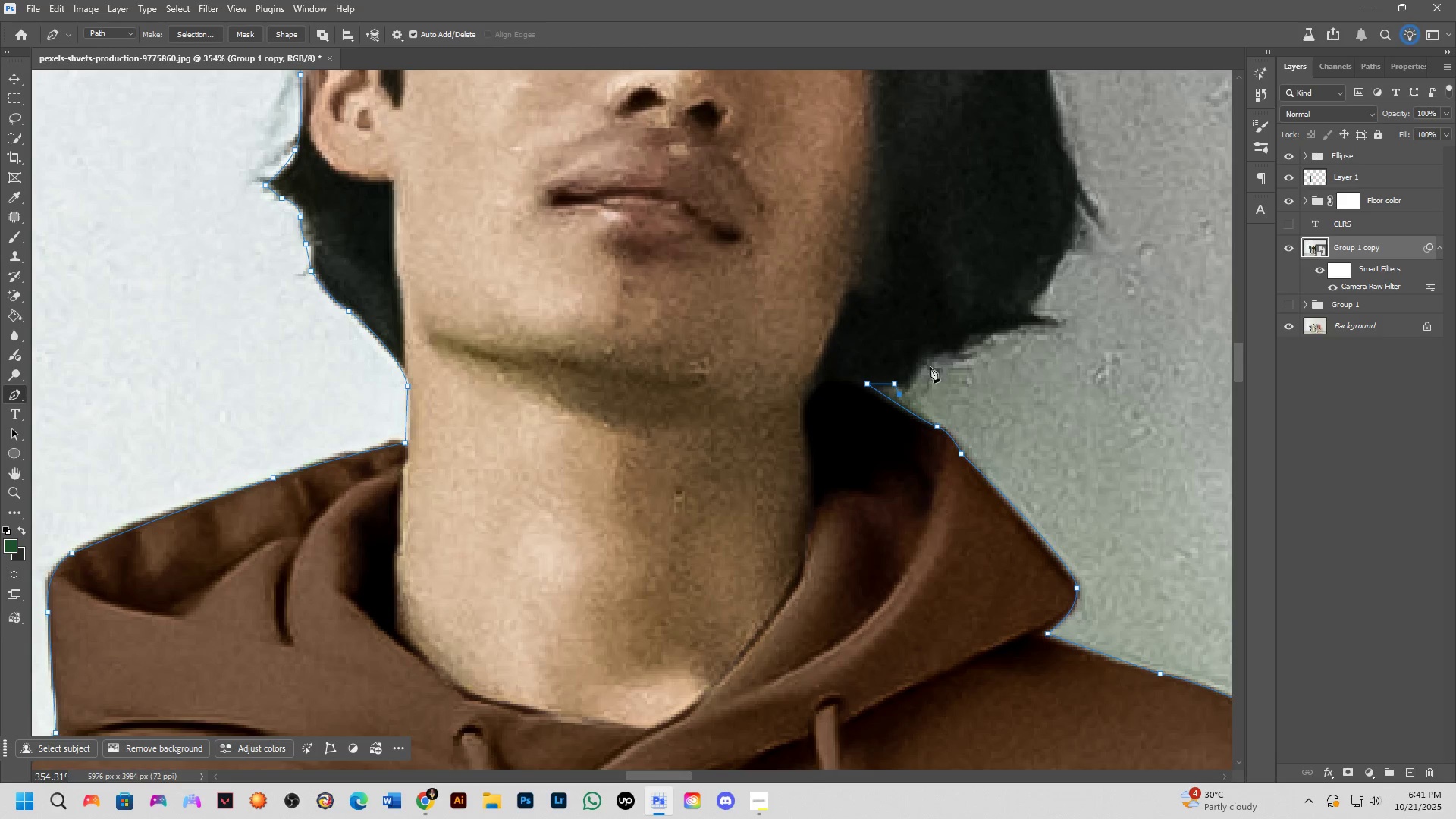 
left_click([932, 359])
 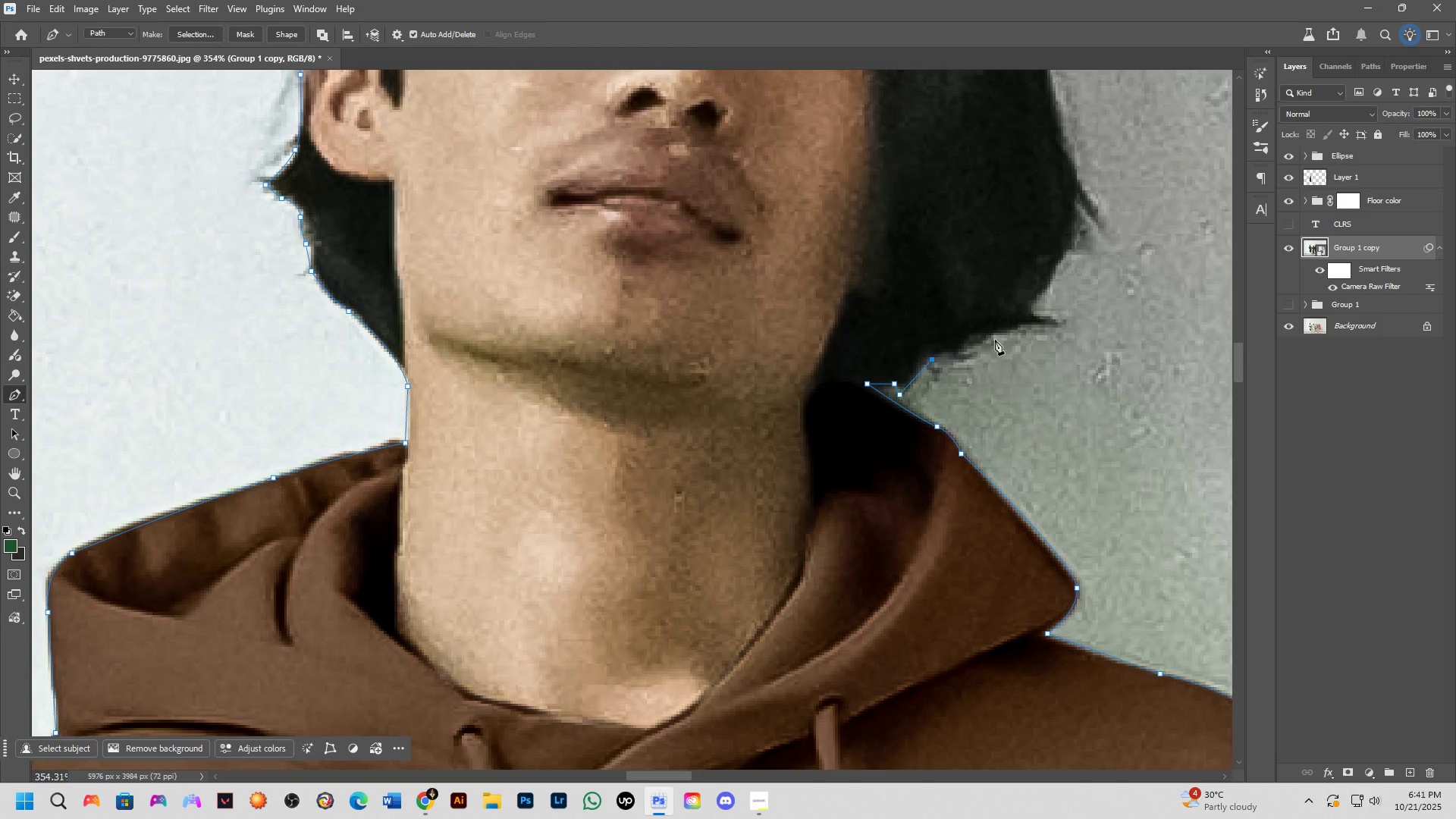 
left_click([1013, 331])
 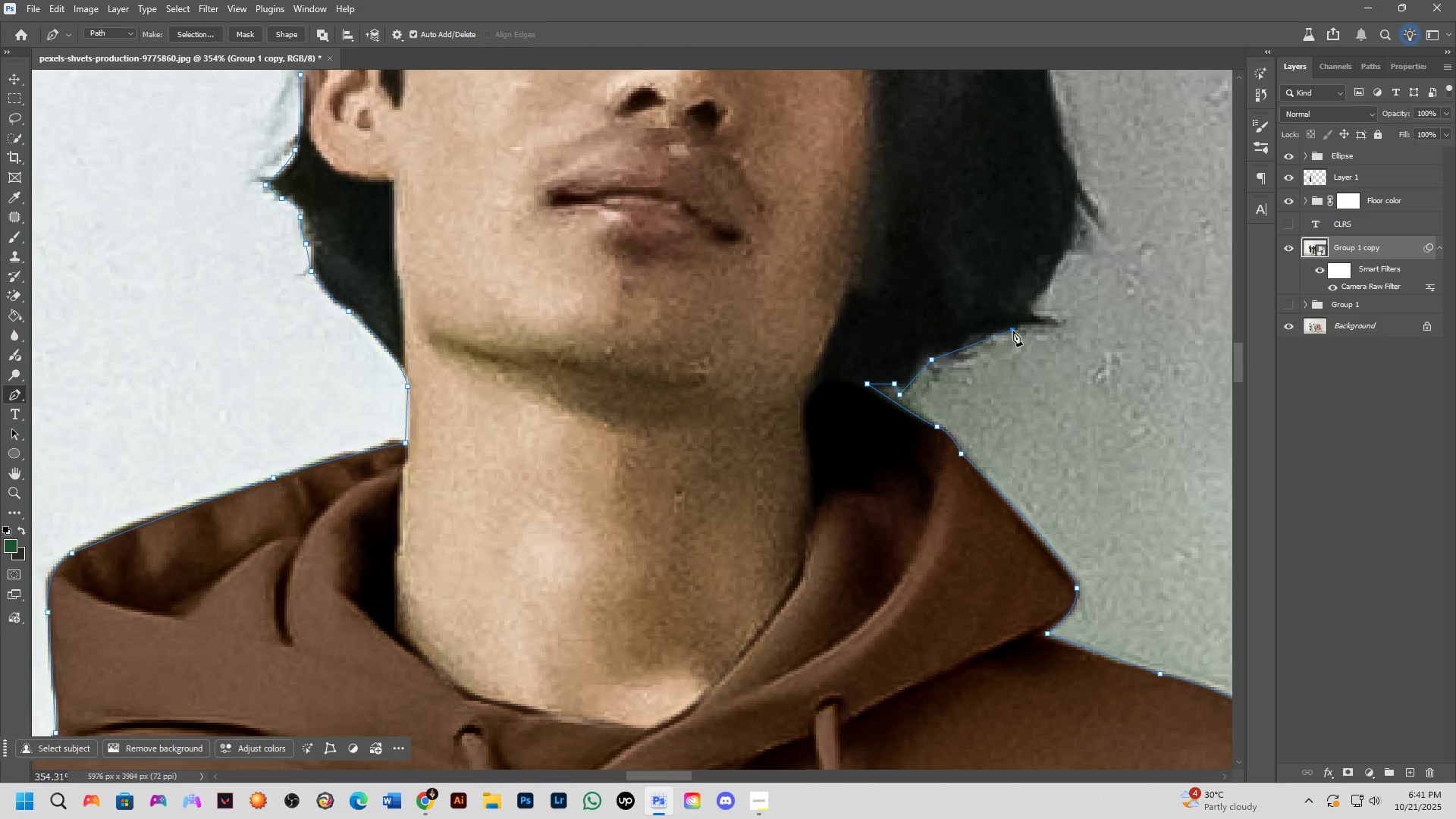 
left_click([1051, 328])
 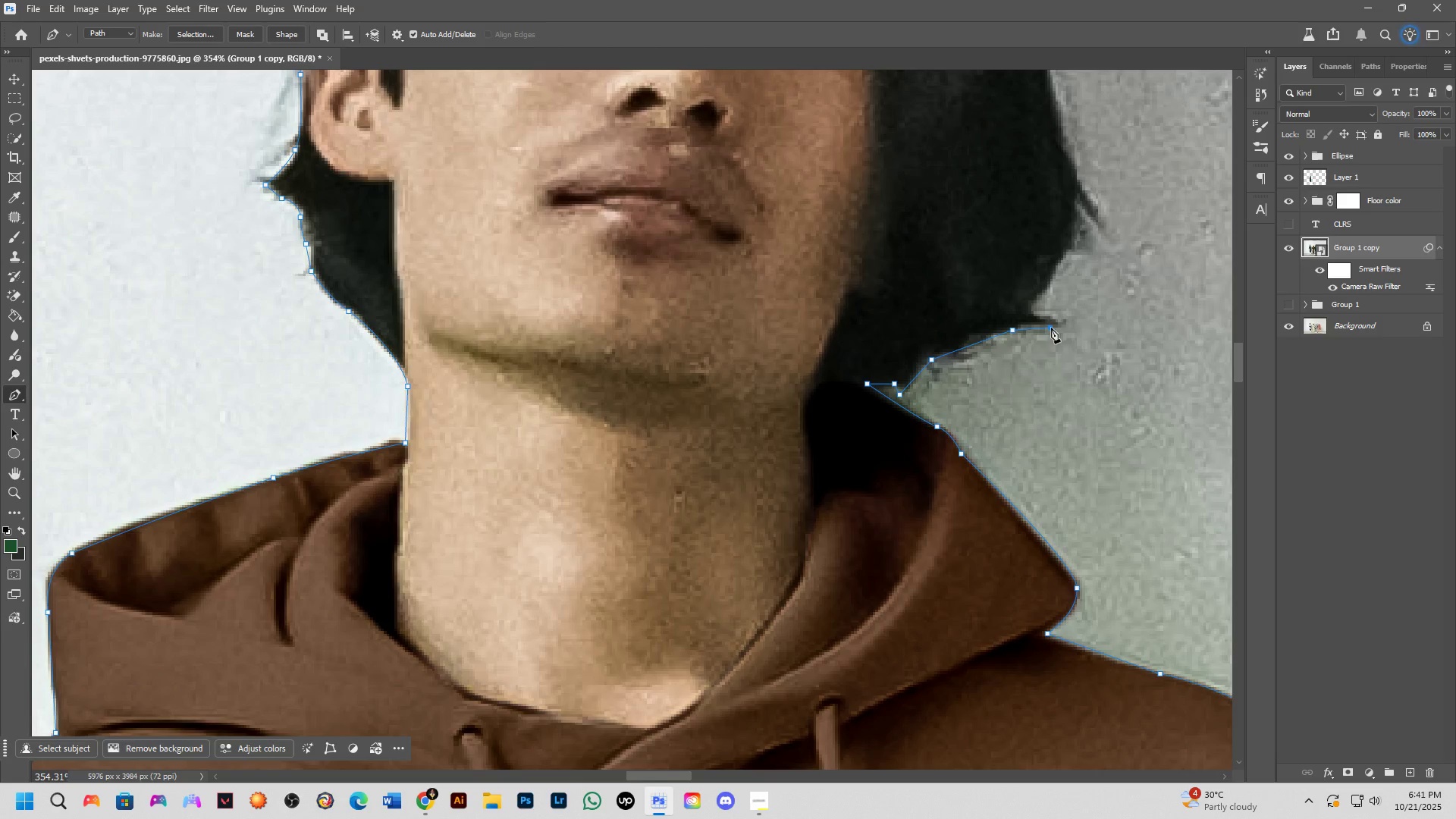 
left_click([1032, 315])
 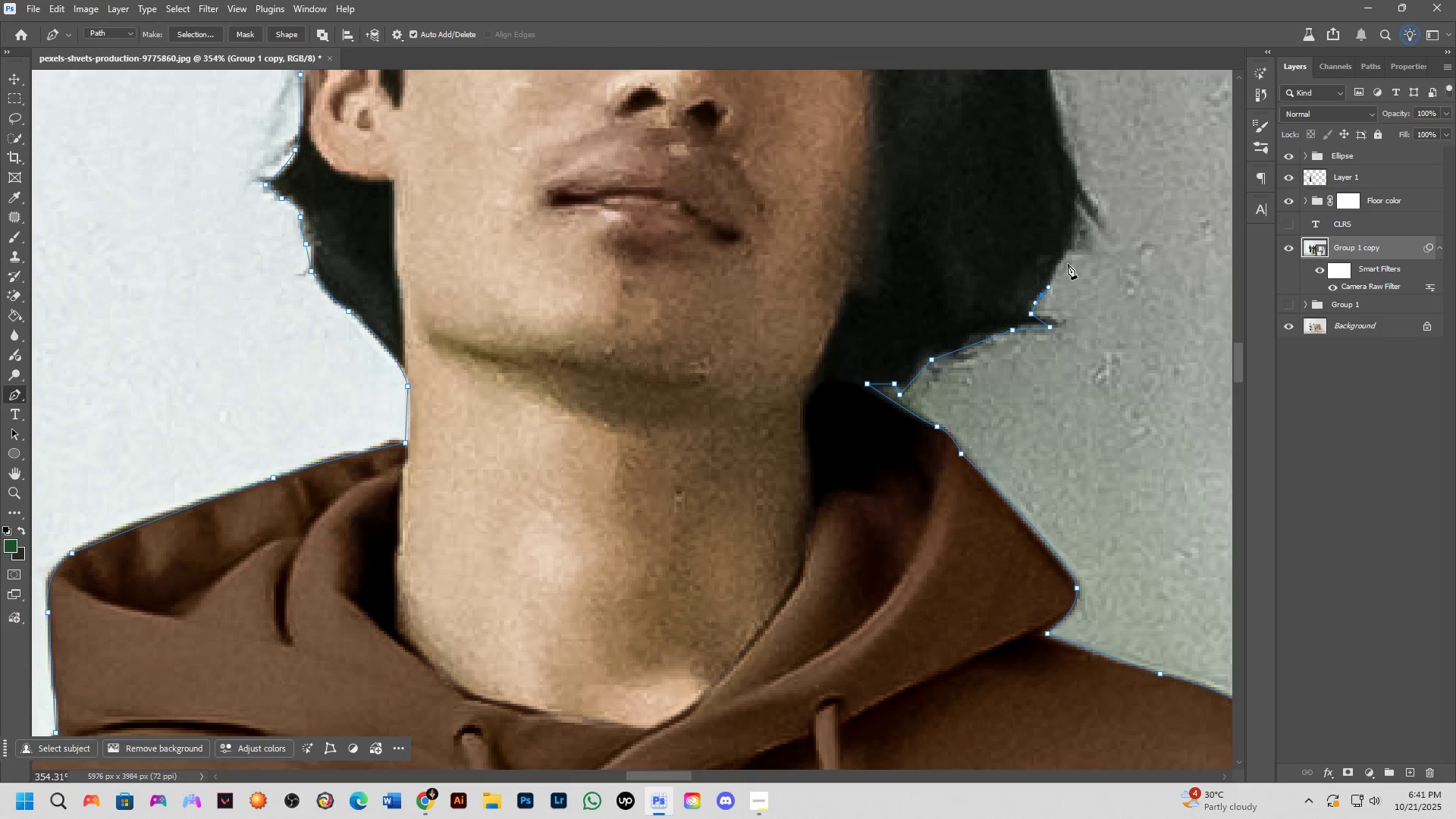 
hold_key(key=Space, duration=0.82)
 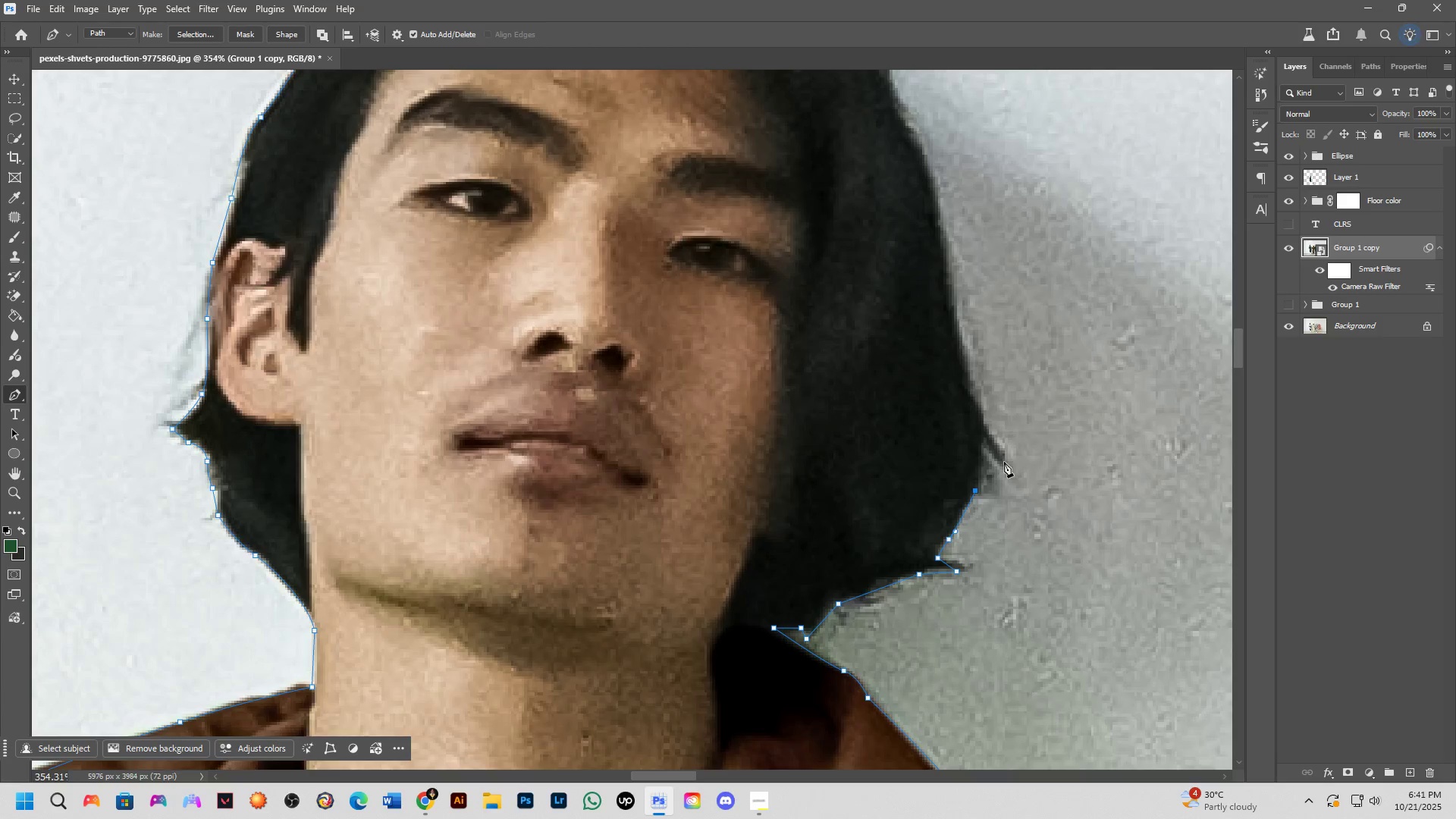 
scroll: coordinate [1003, 462], scroll_direction: down, amount: 2.0
 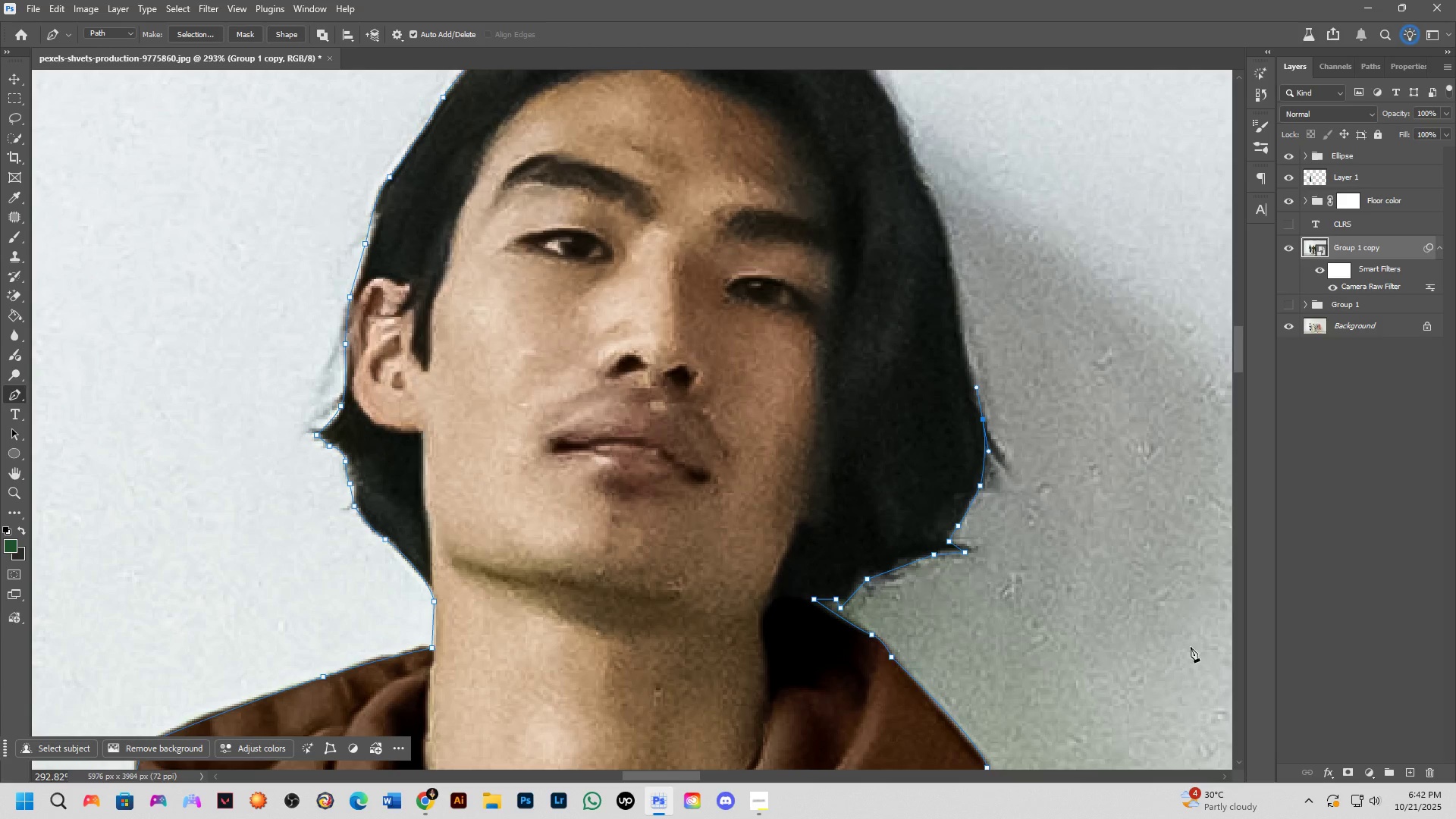 
hold_key(key=Space, duration=0.98)
 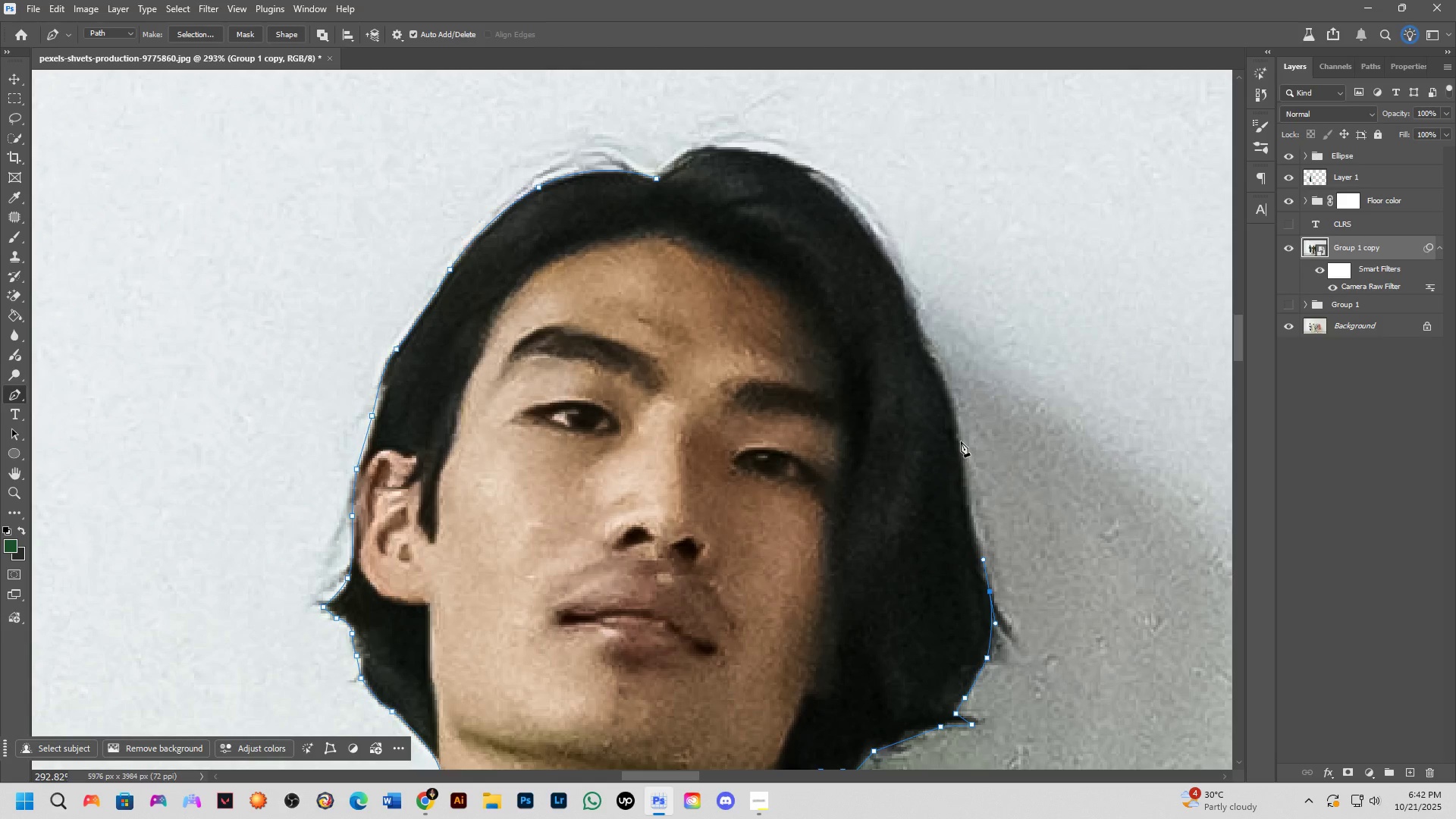 
hold_key(key=Space, duration=0.62)
 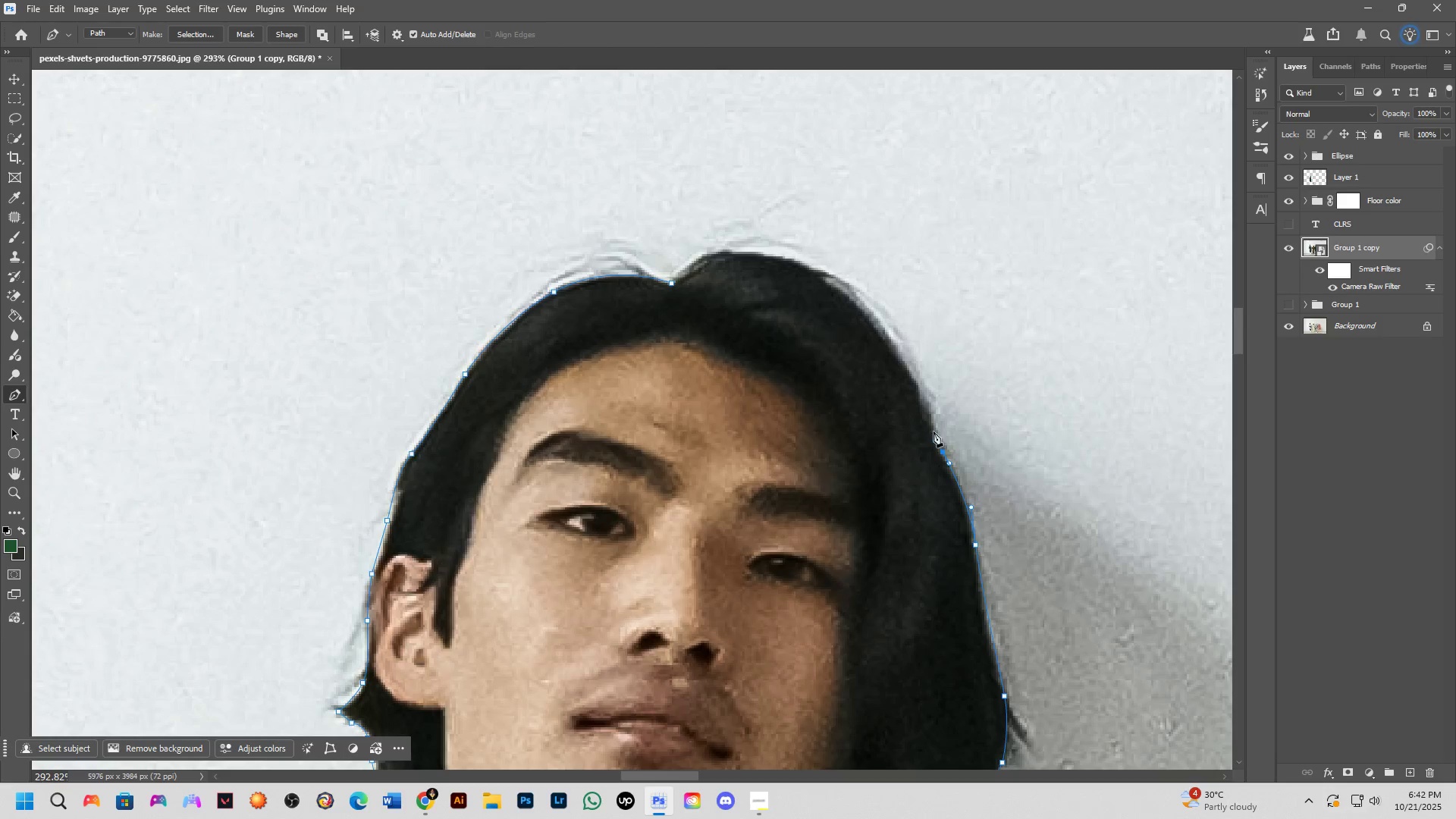 
hold_key(key=Space, duration=0.44)
 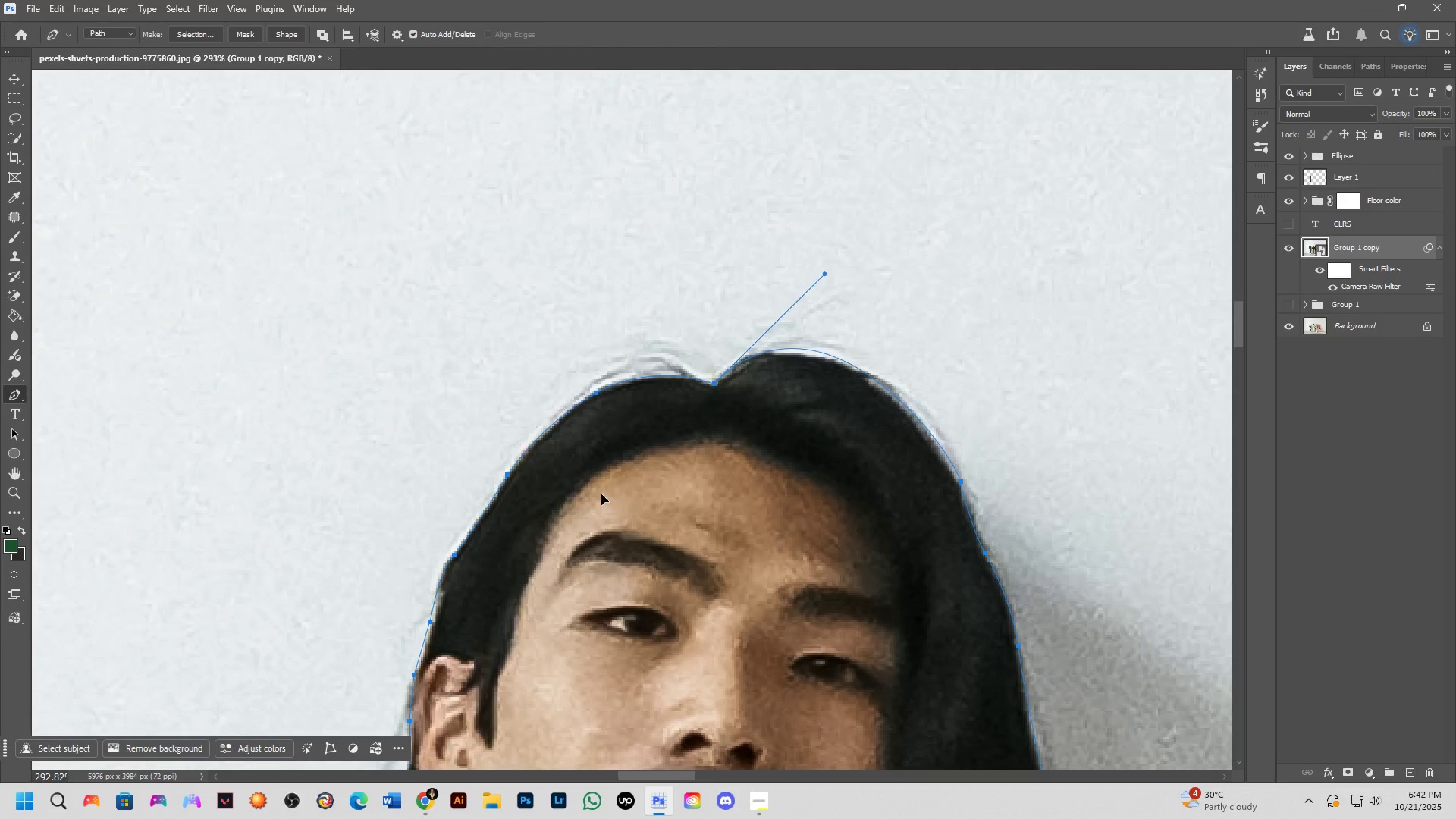 
key(Control+NumpadEnter)
 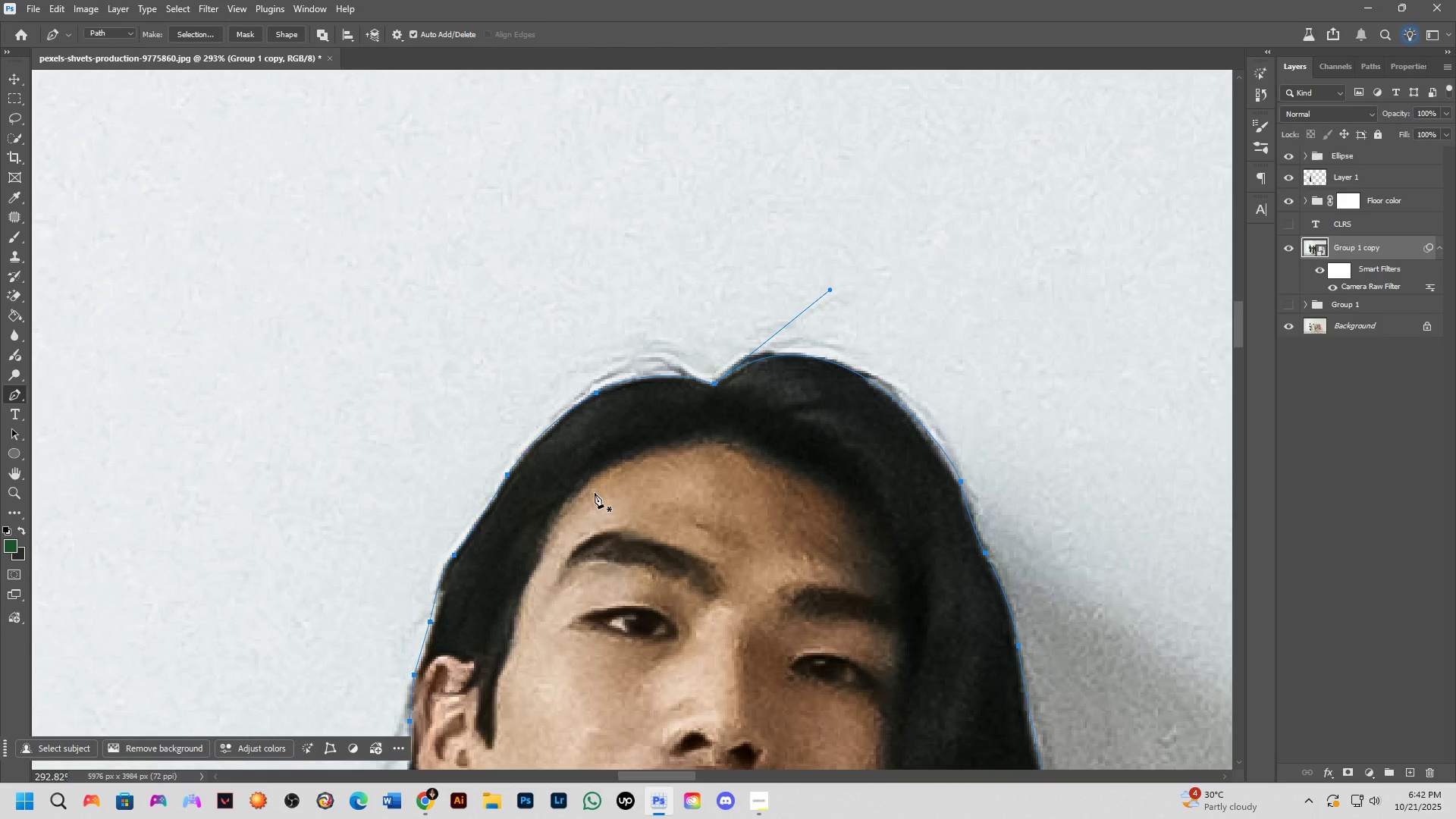 
hold_key(key=ShiftLeft, duration=0.38)
scroll: coordinate [610, 479], scroll_direction: down, amount: 8.0
 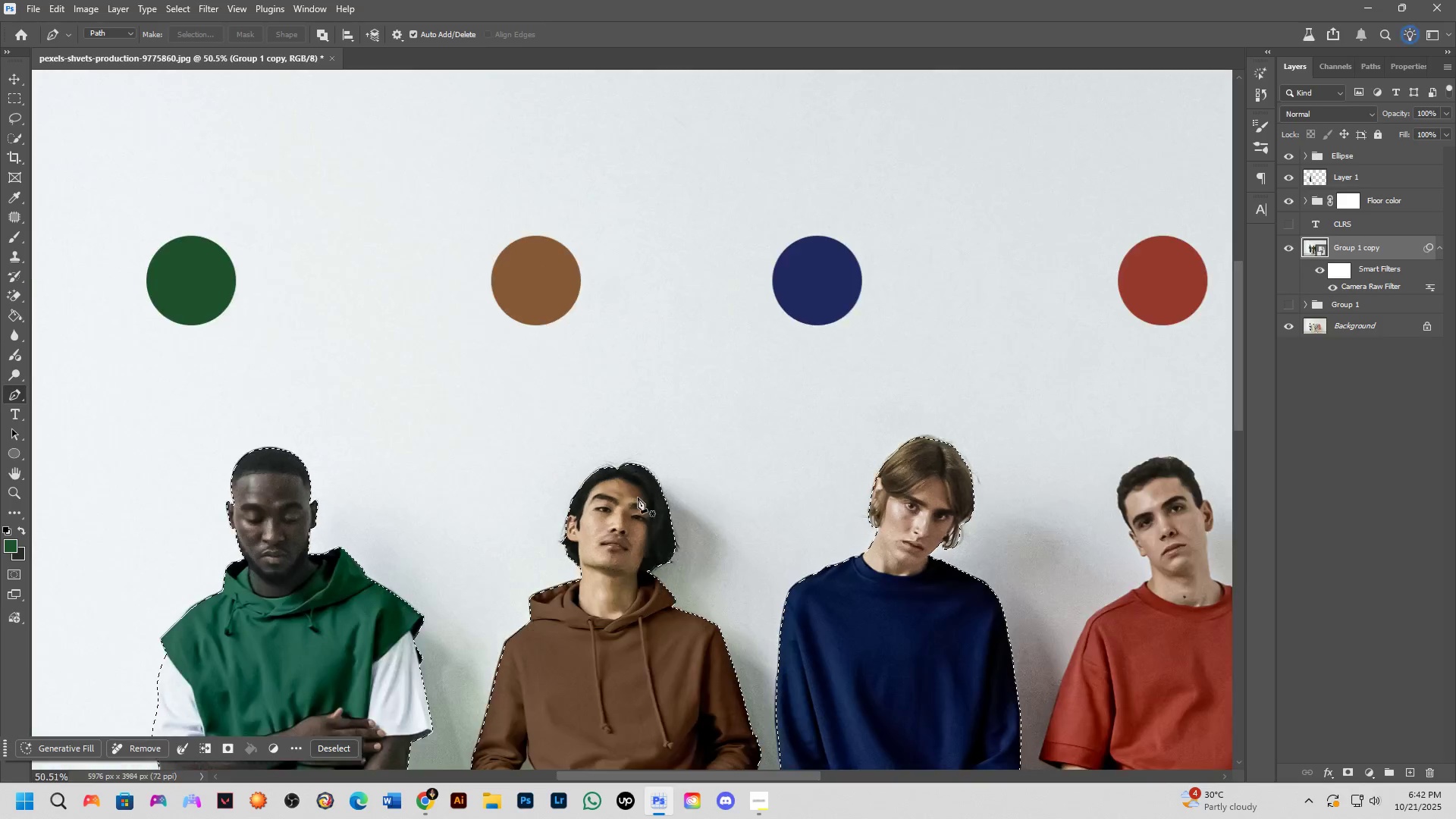 
hold_key(key=Space, duration=0.62)
 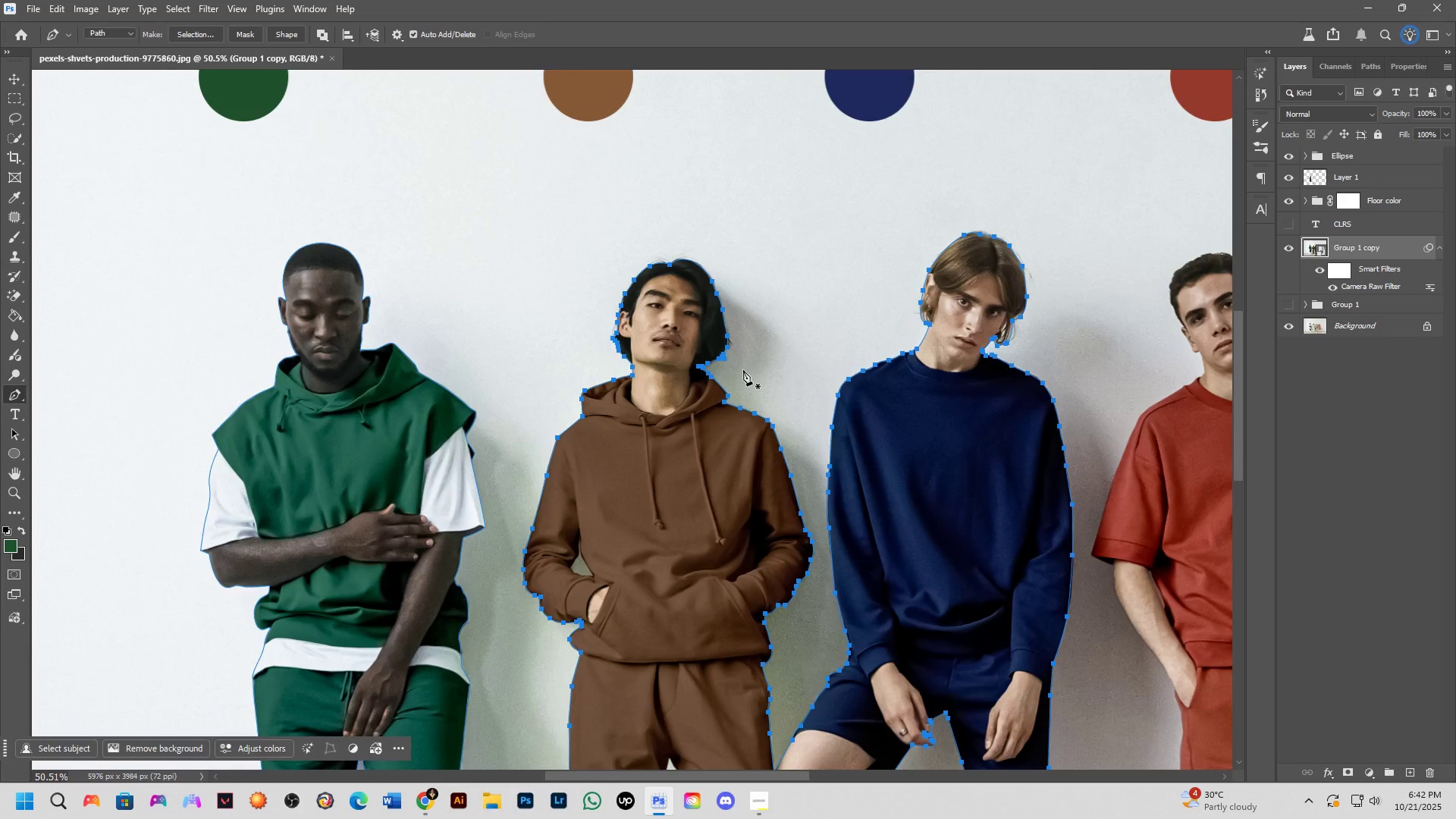 
key(Control+ControlLeft)
 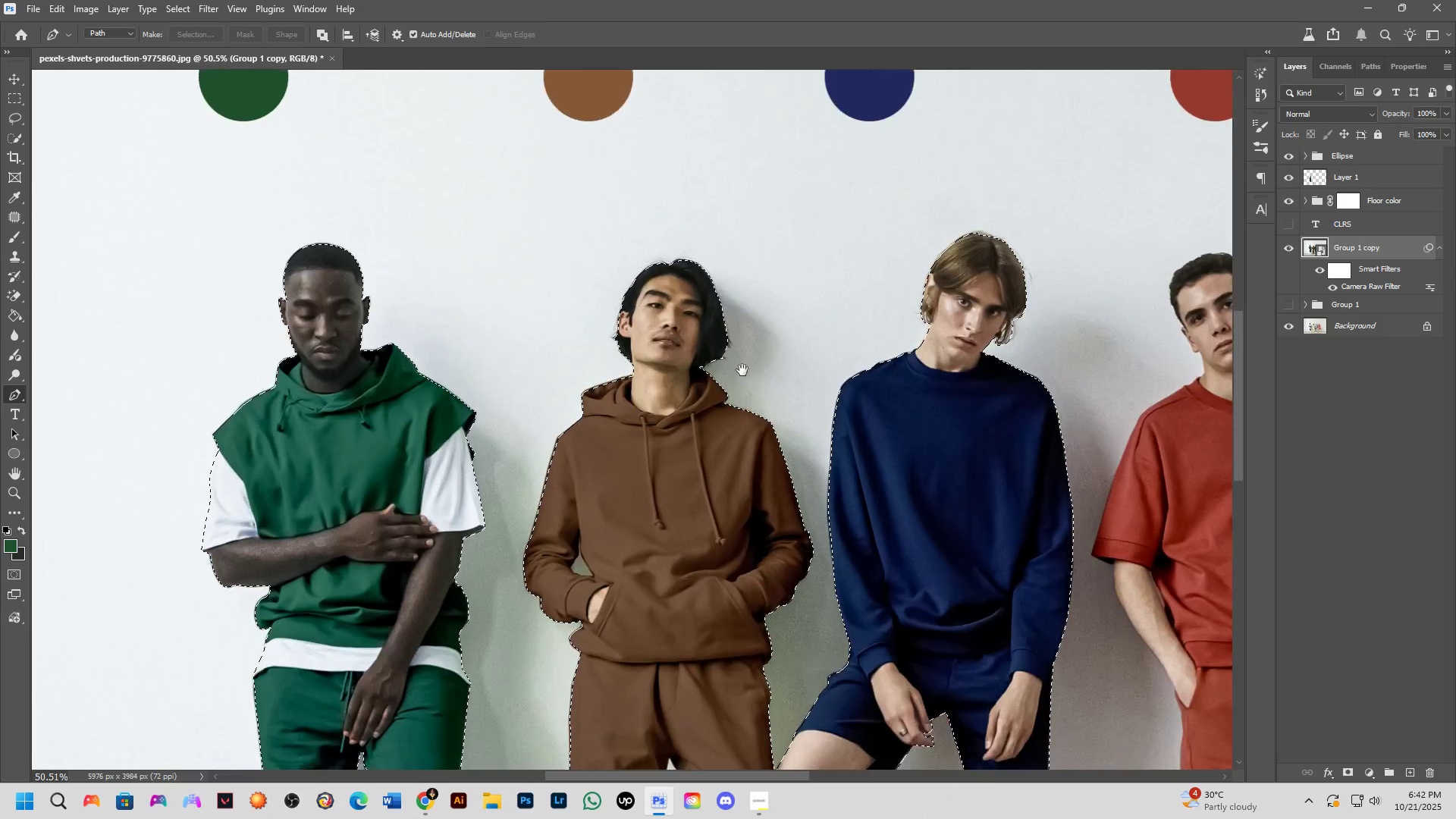 
key(Control+Z)
 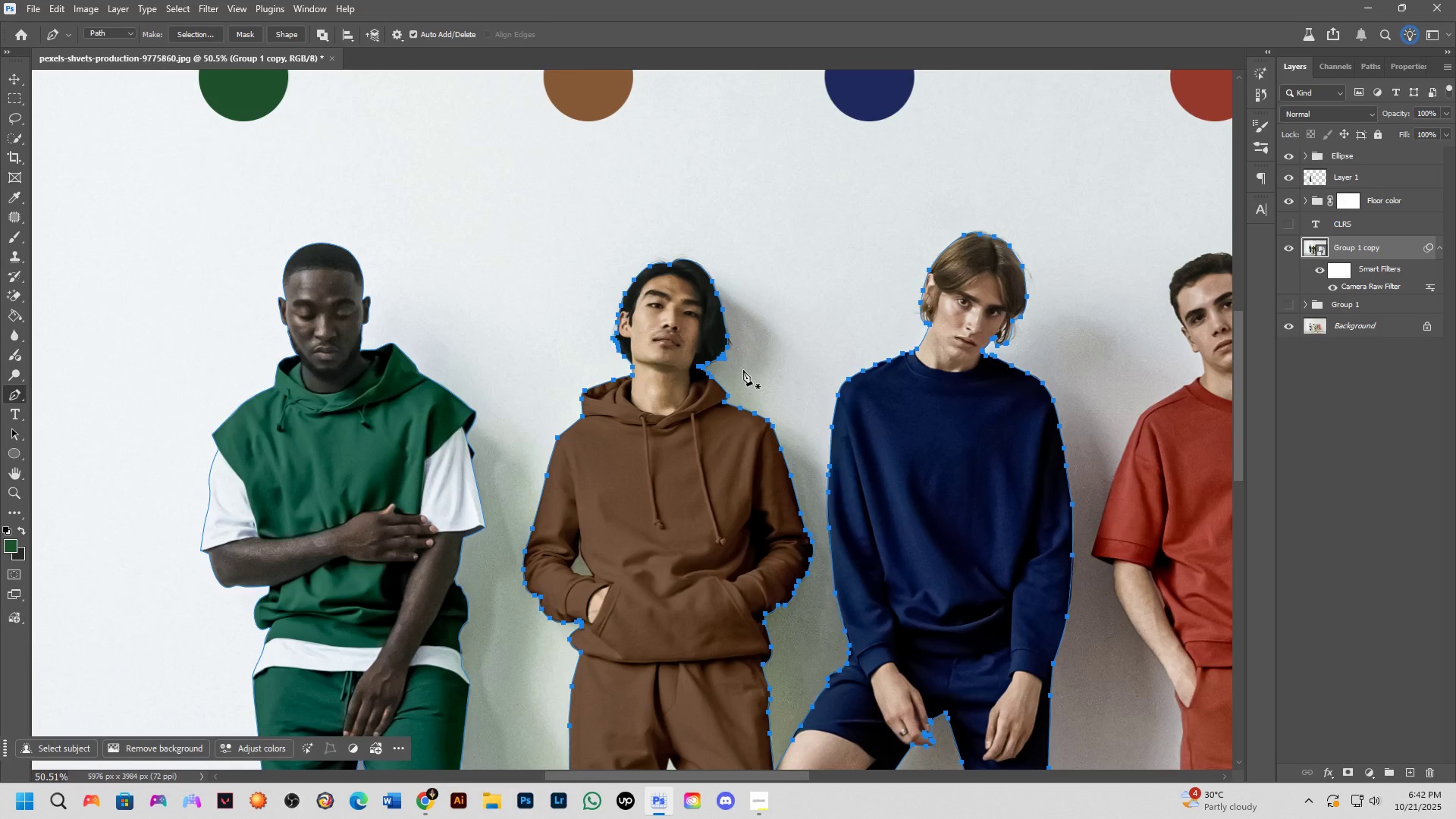 
hold_key(key=Space, duration=0.94)
 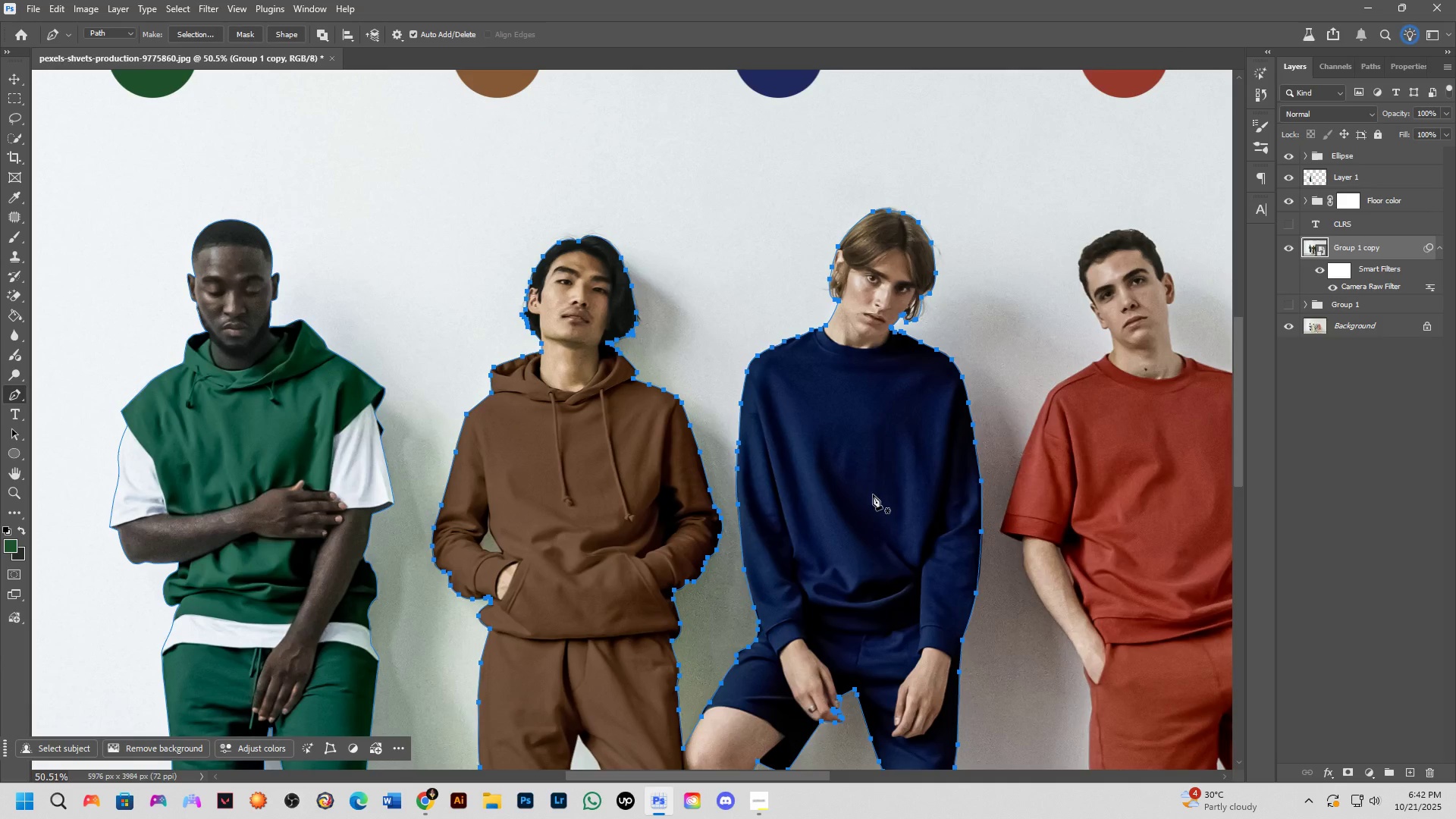 
key(Control+S)
 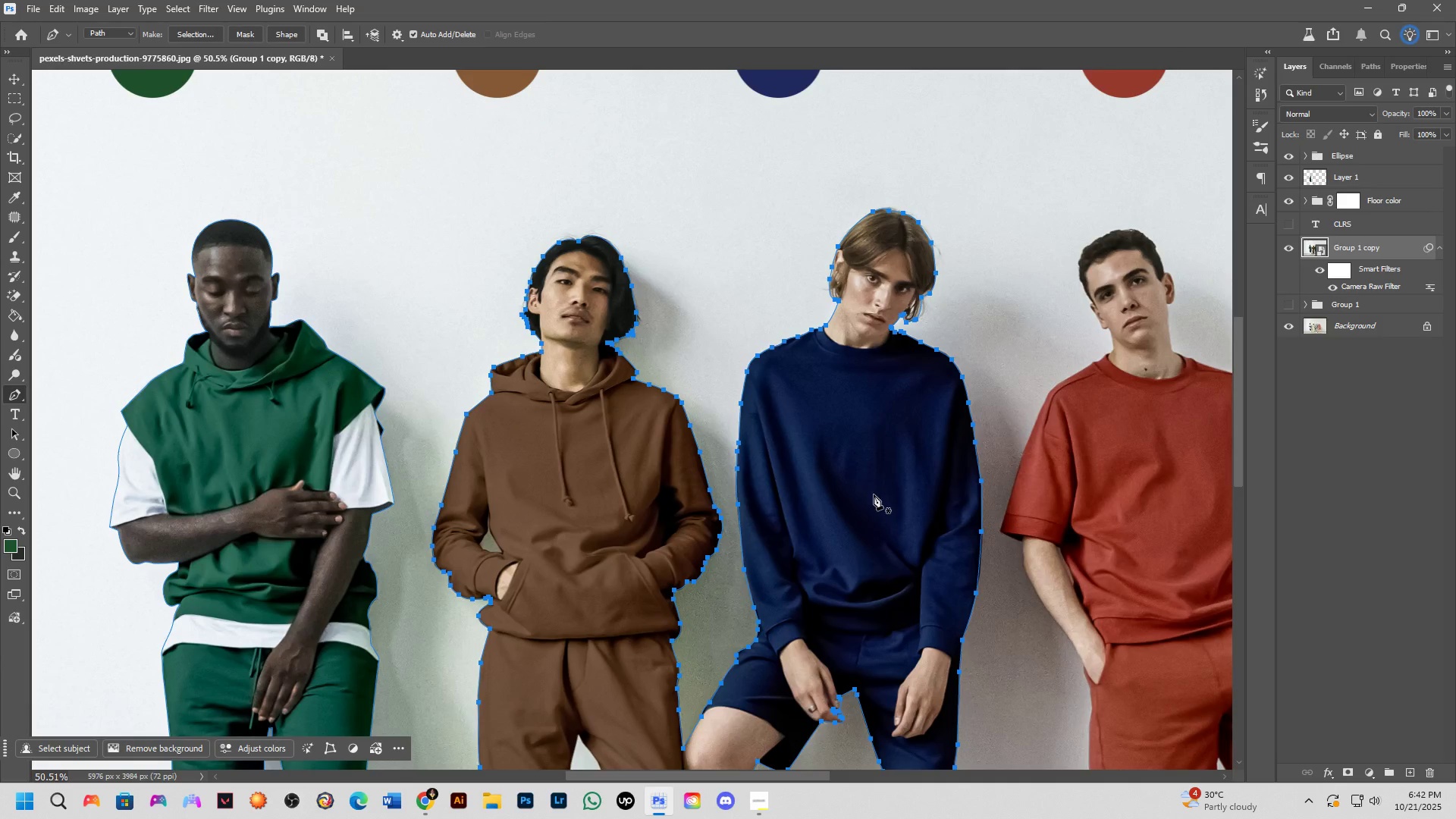 
left_click([225, 464])
 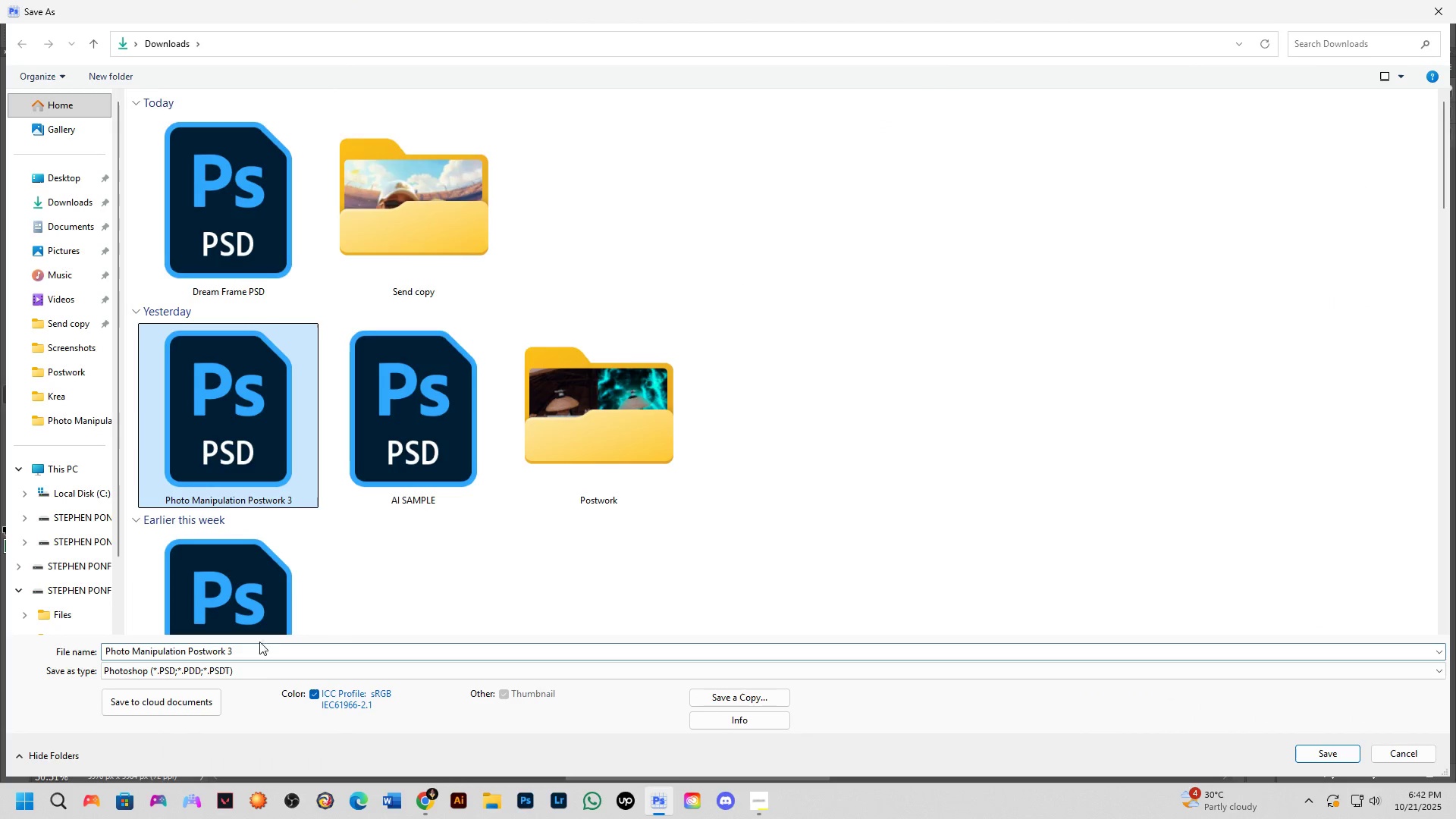 
double_click([259, 647])
 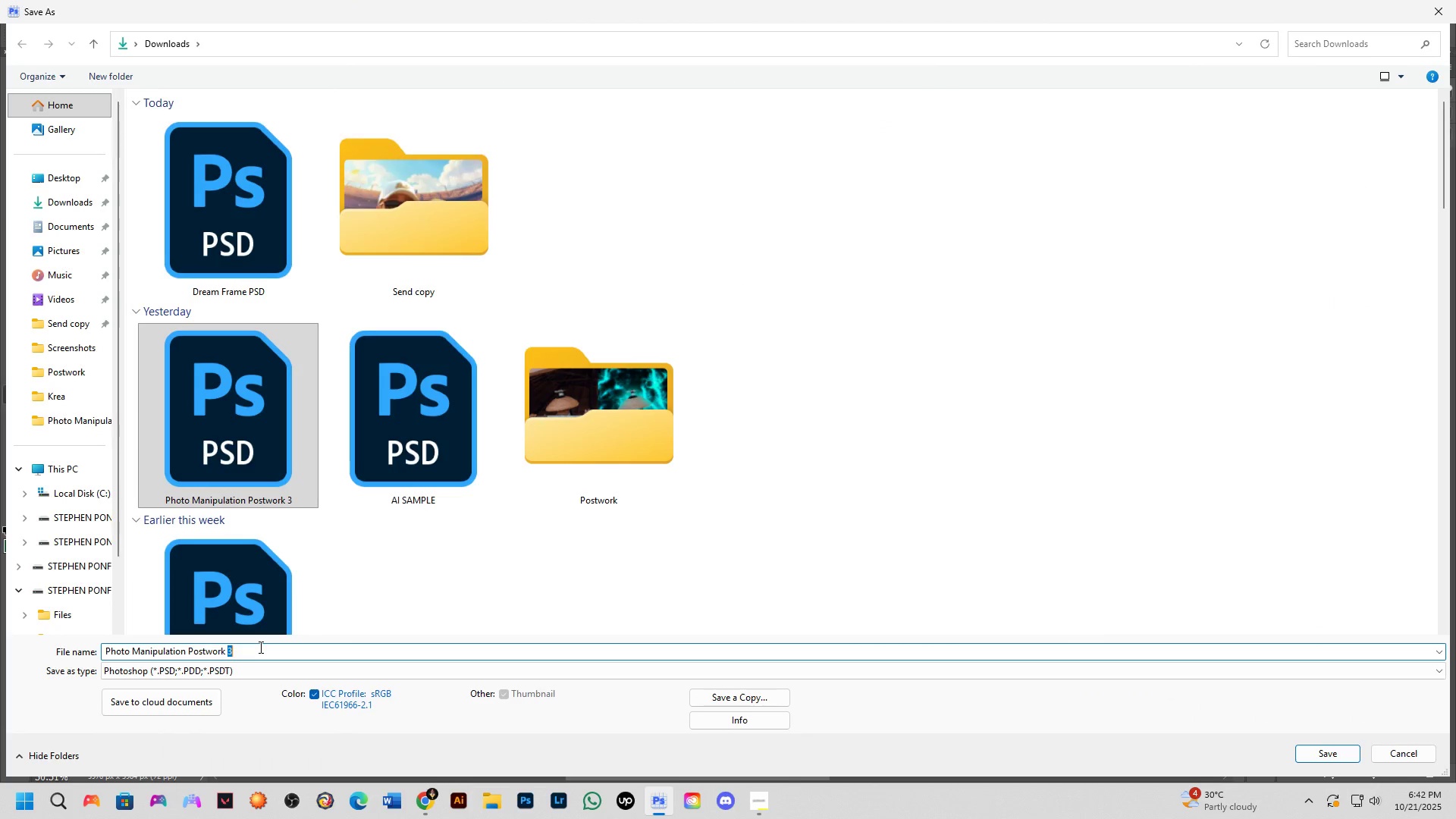 
key(Backspace)
 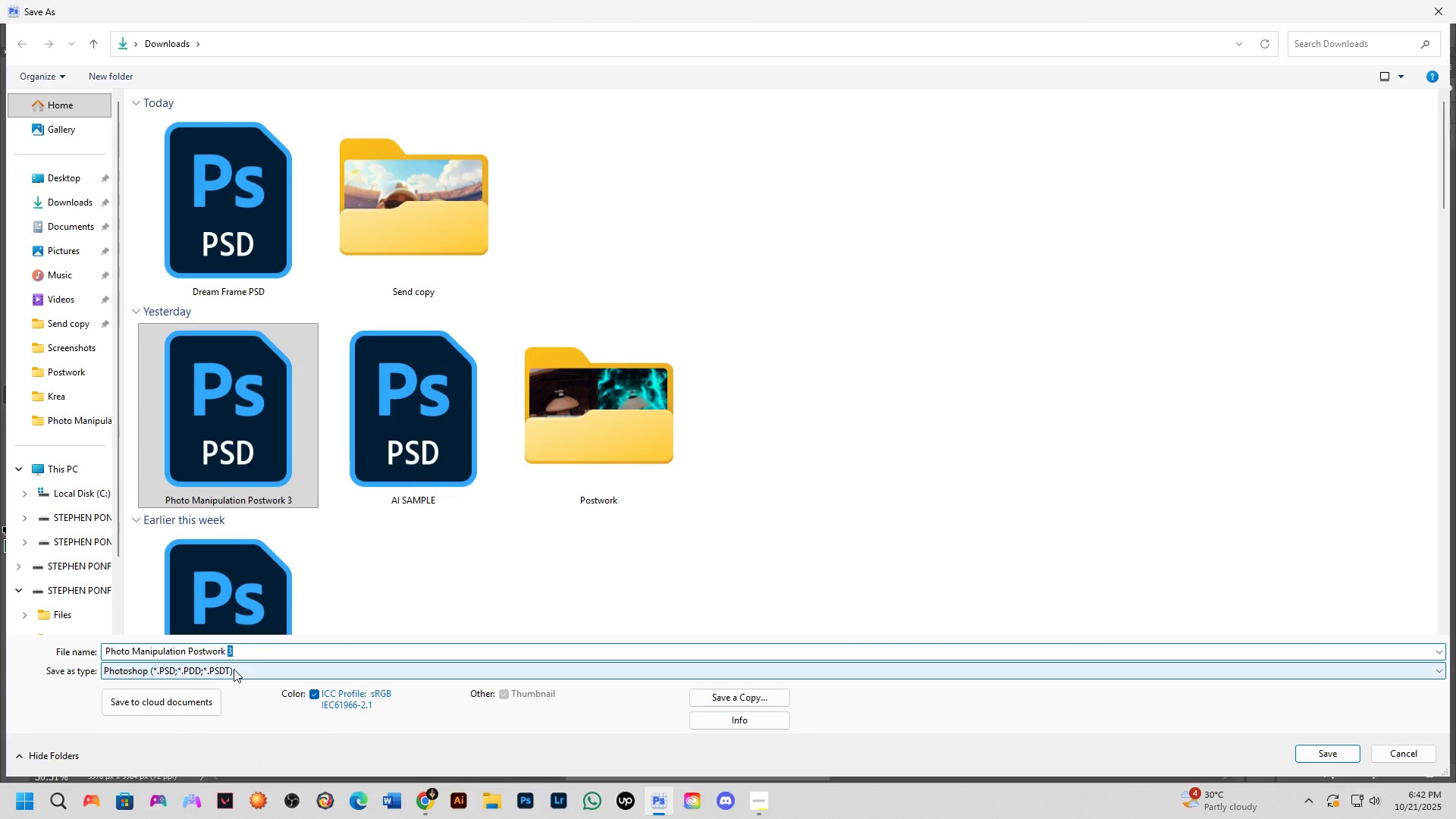 
key(Numpad4)
 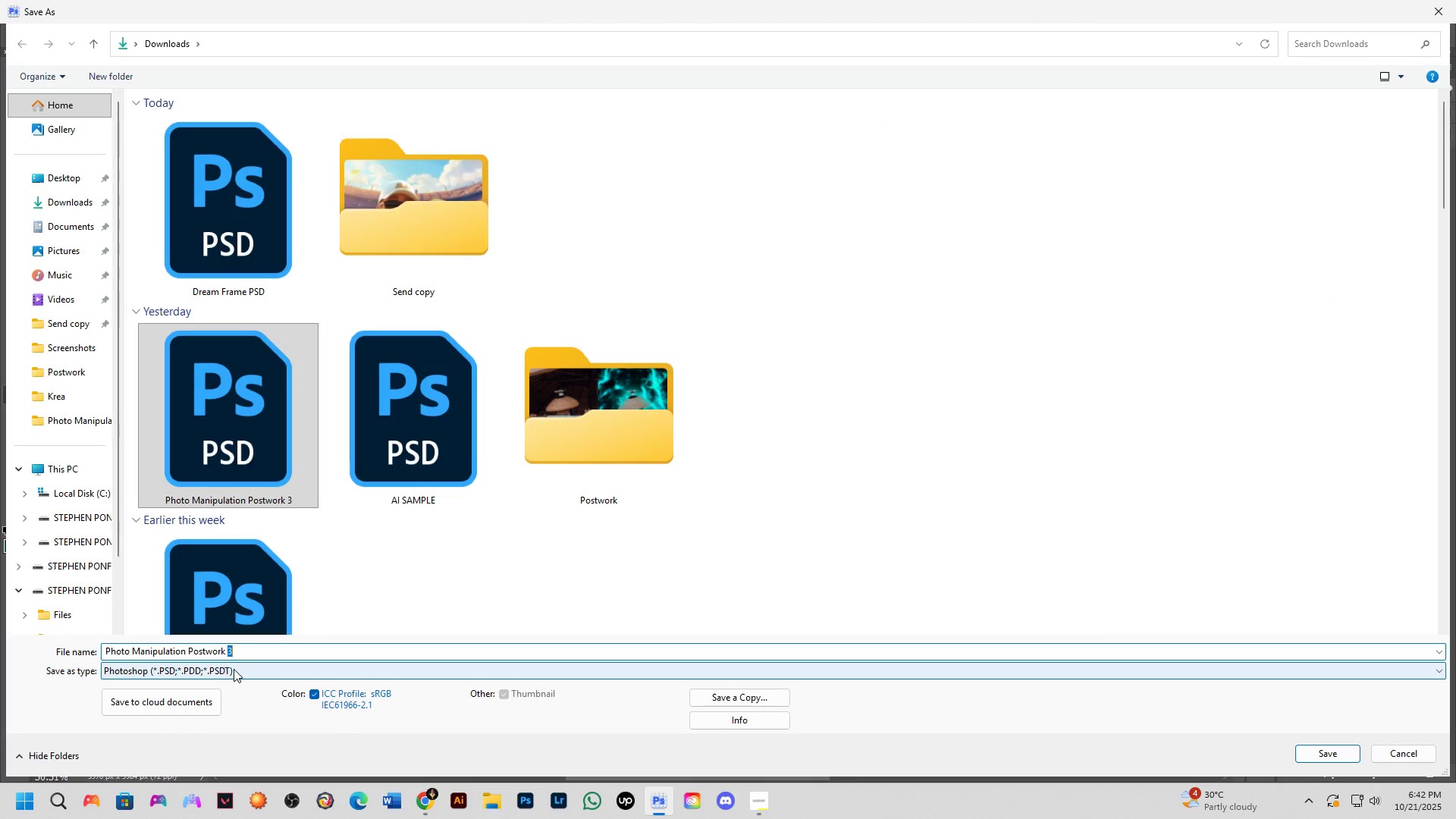 
key(NumpadEnter)
 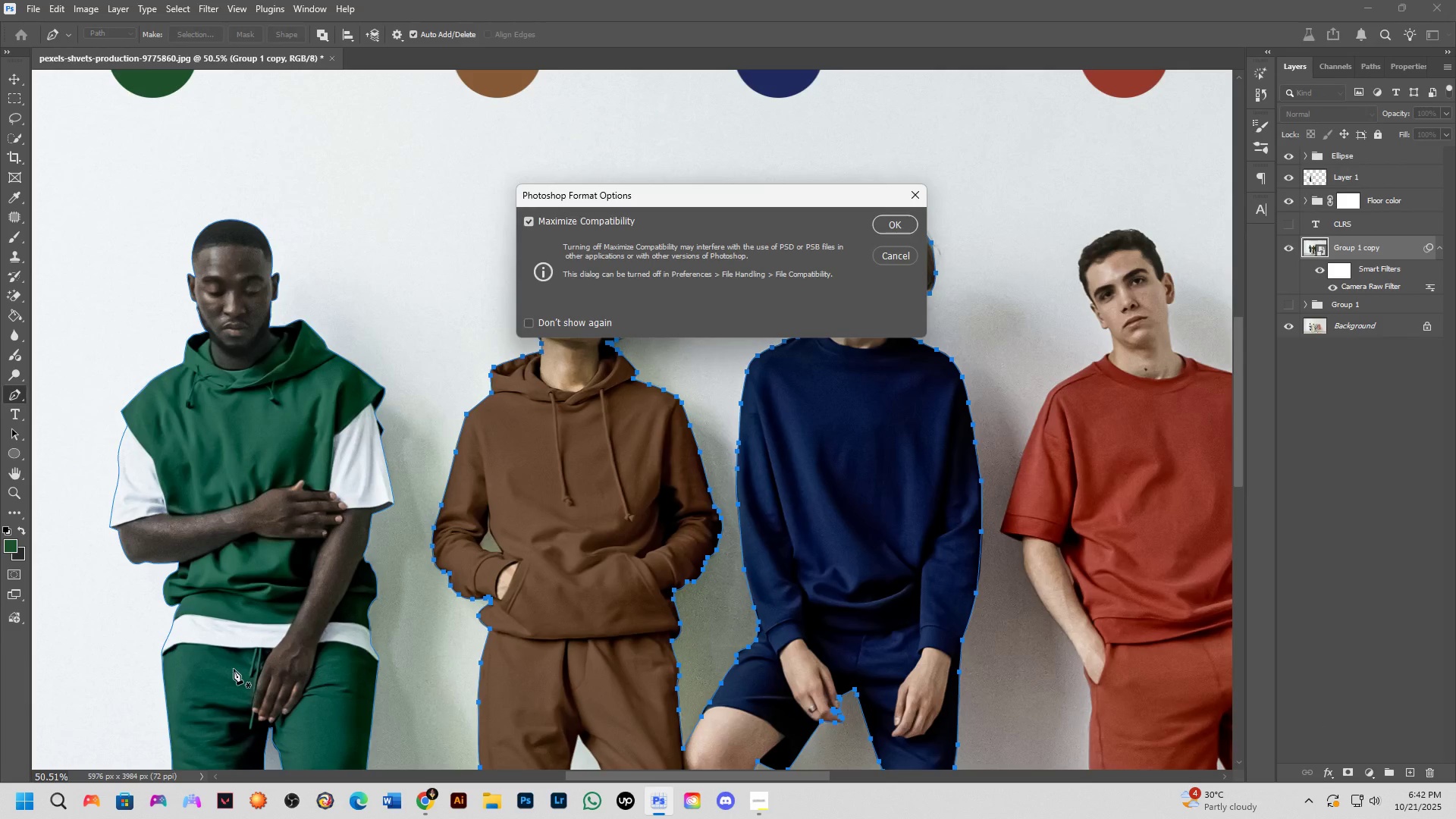 
key(NumpadEnter)
 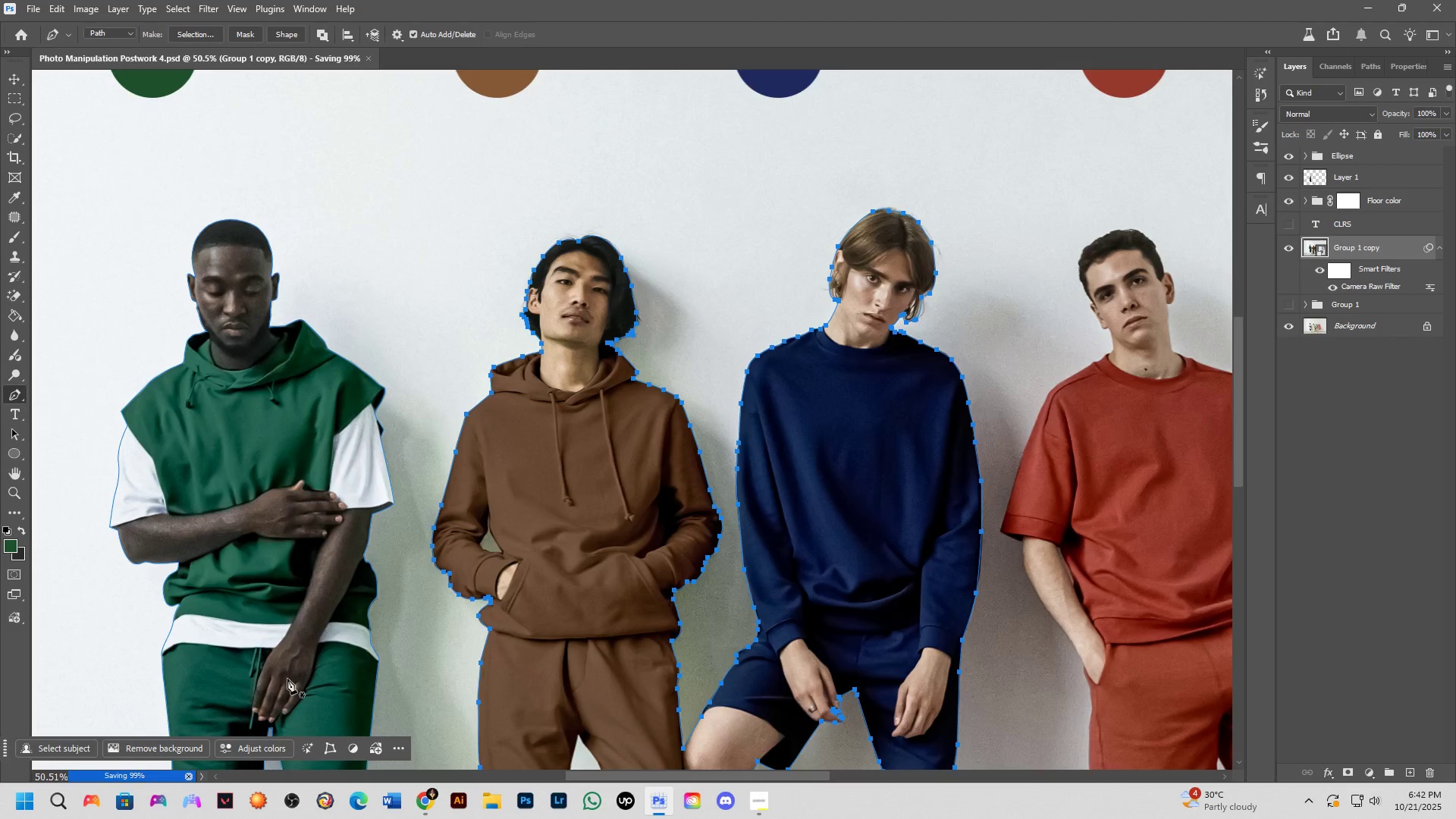 
hold_key(key=Space, duration=0.67)
 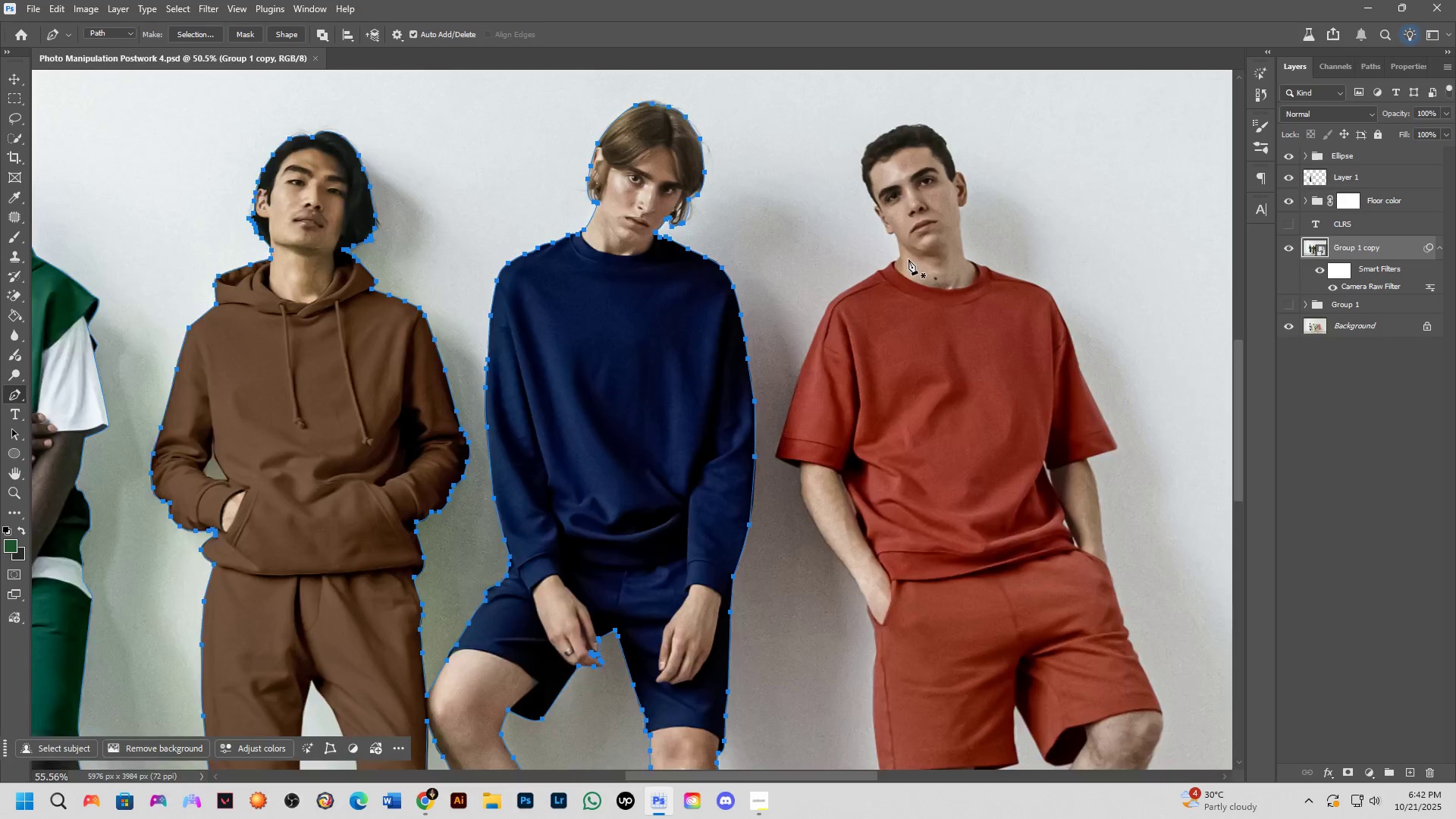 
scroll: coordinate [965, 139], scroll_direction: up, amount: 18.0
 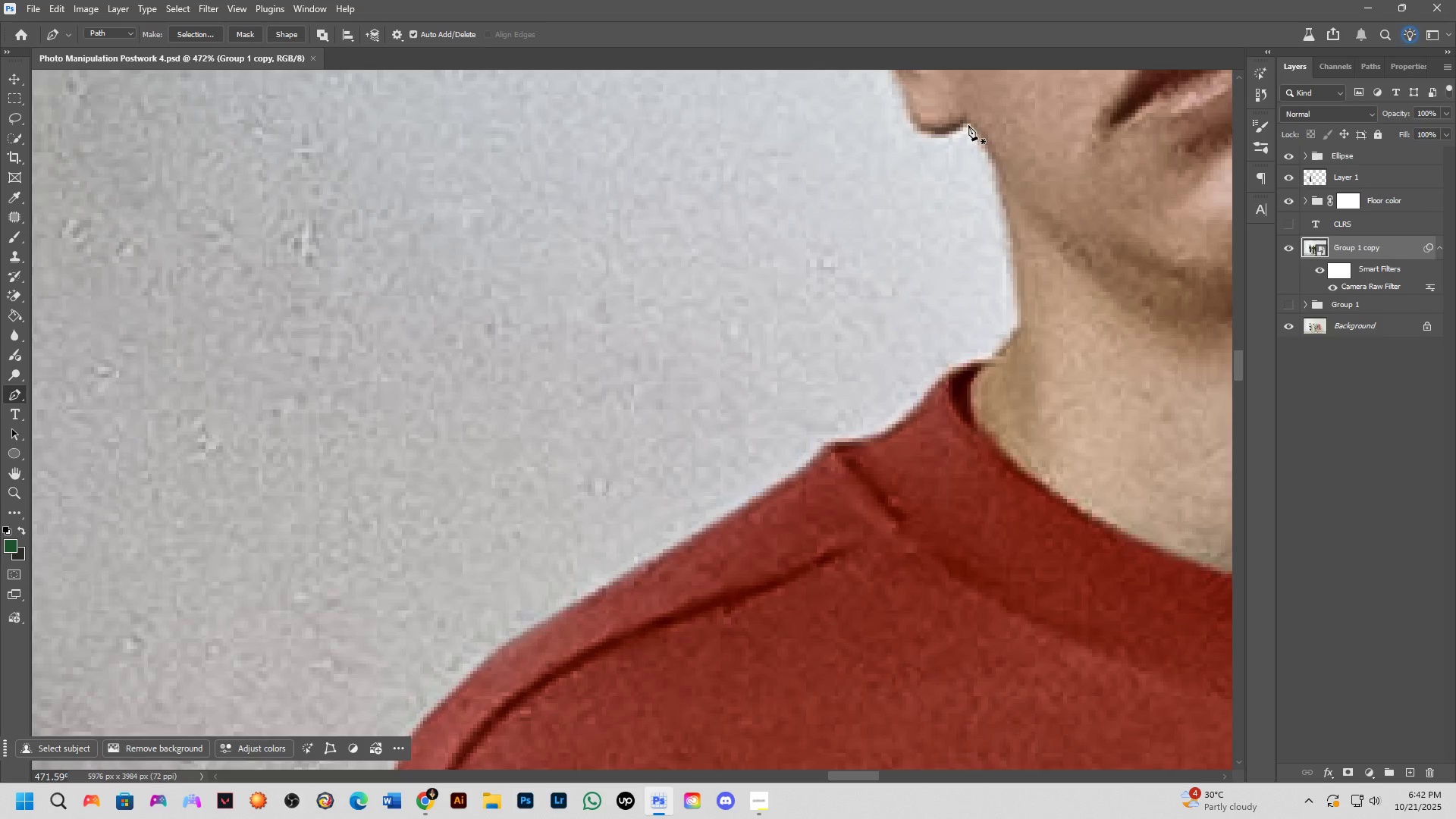 
hold_key(key=ShiftLeft, duration=0.66)
 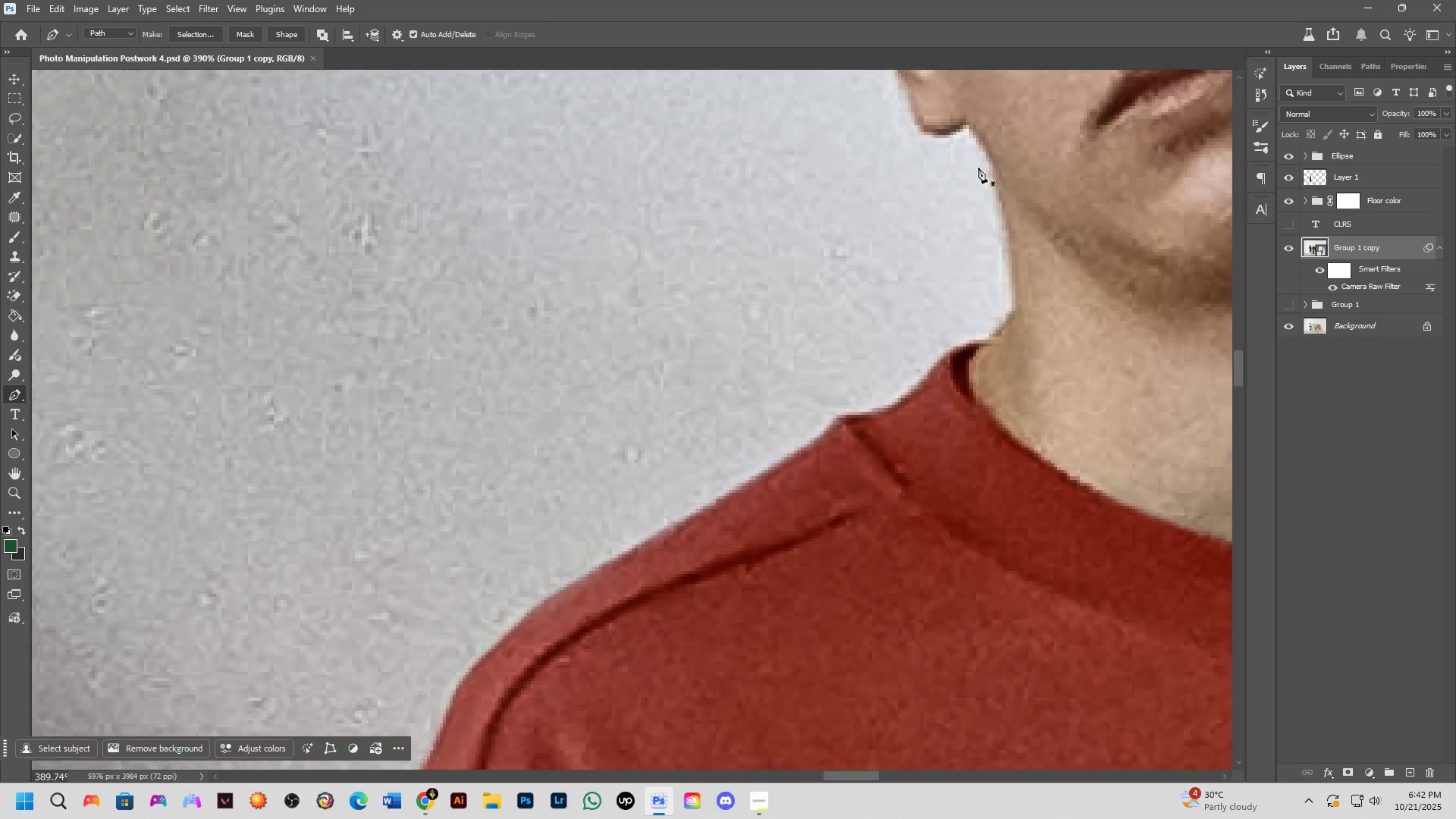 
left_click([968, 125])
 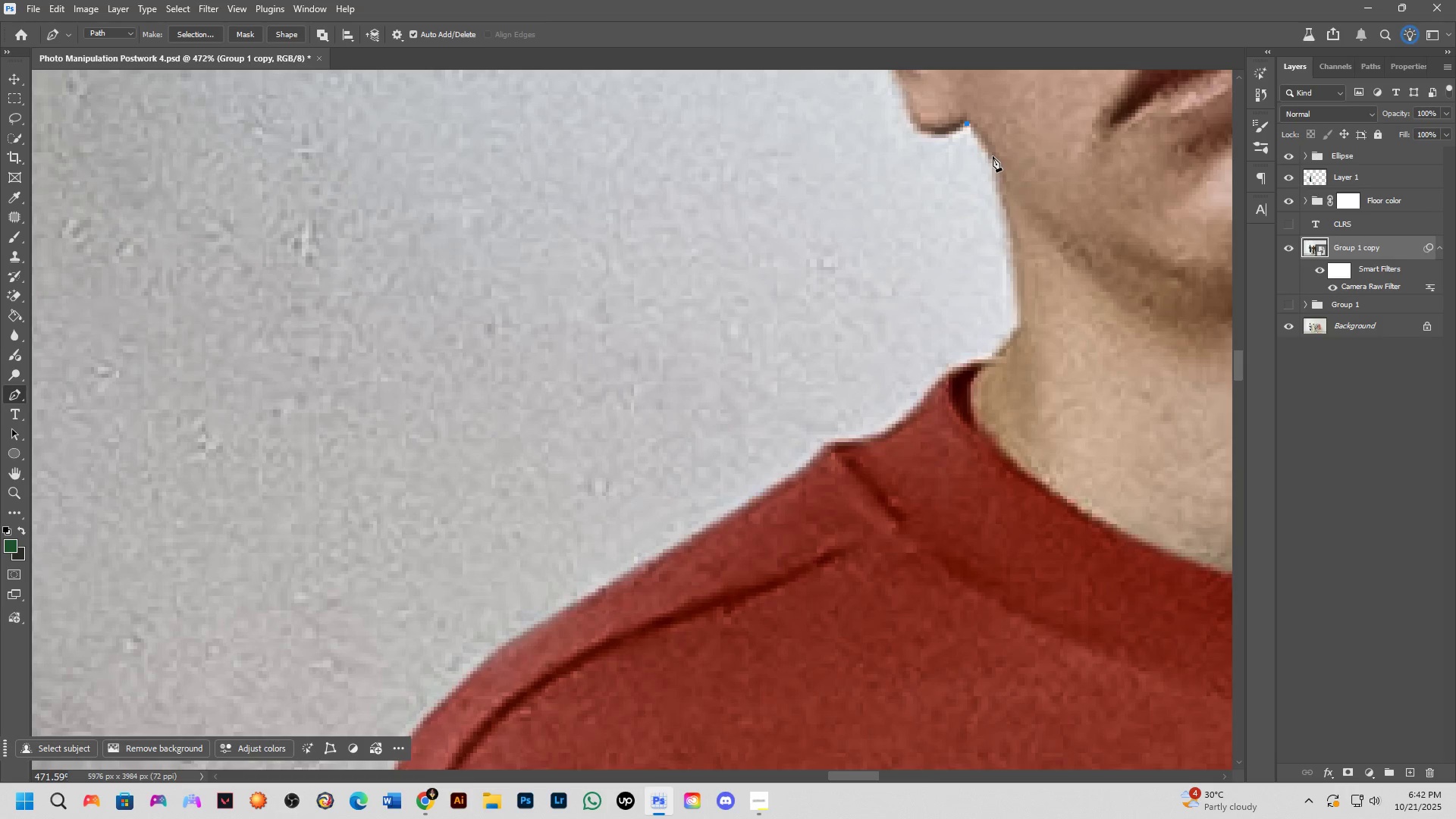 
left_click([993, 156])
 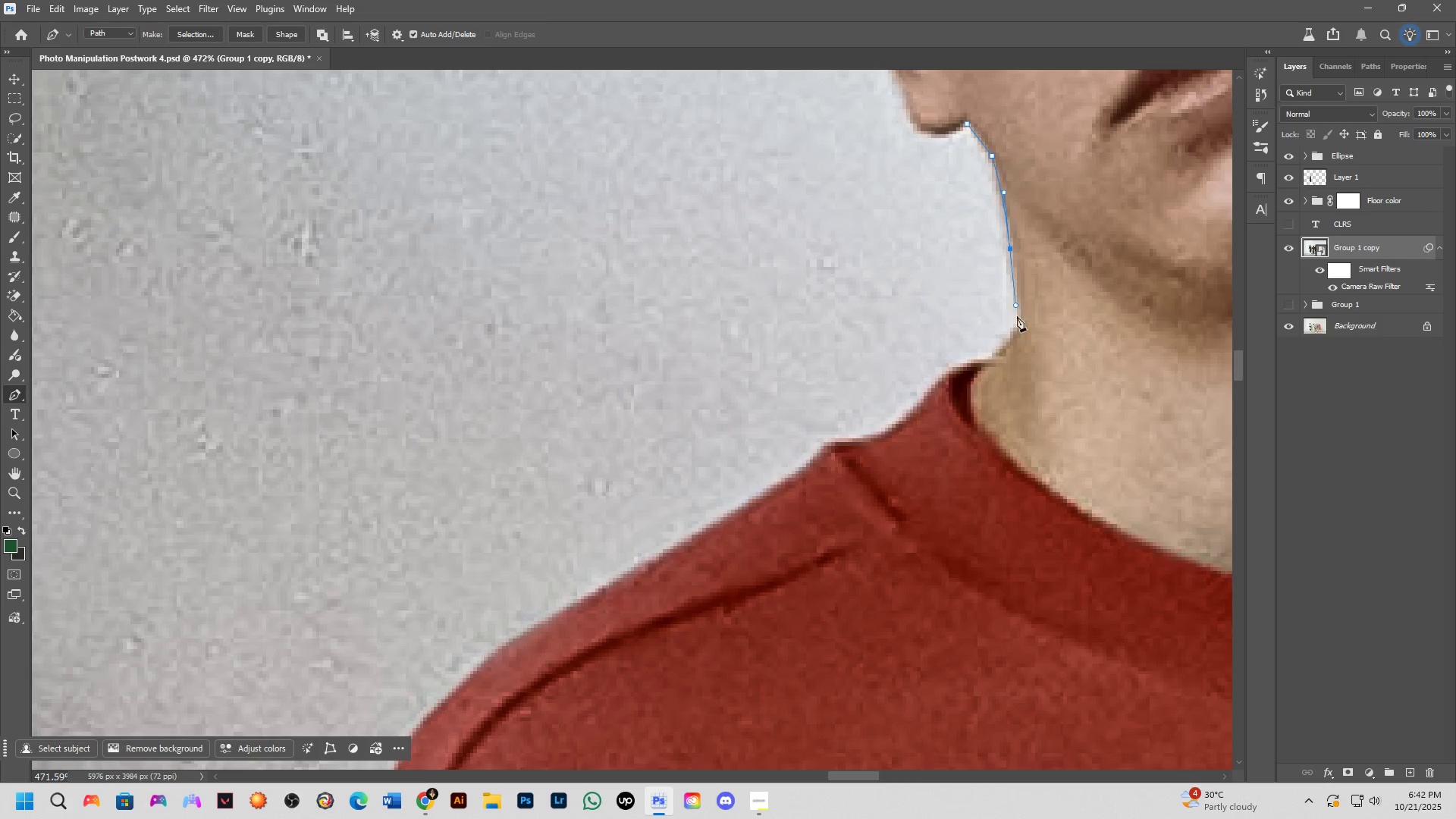 
left_click([1021, 332])
 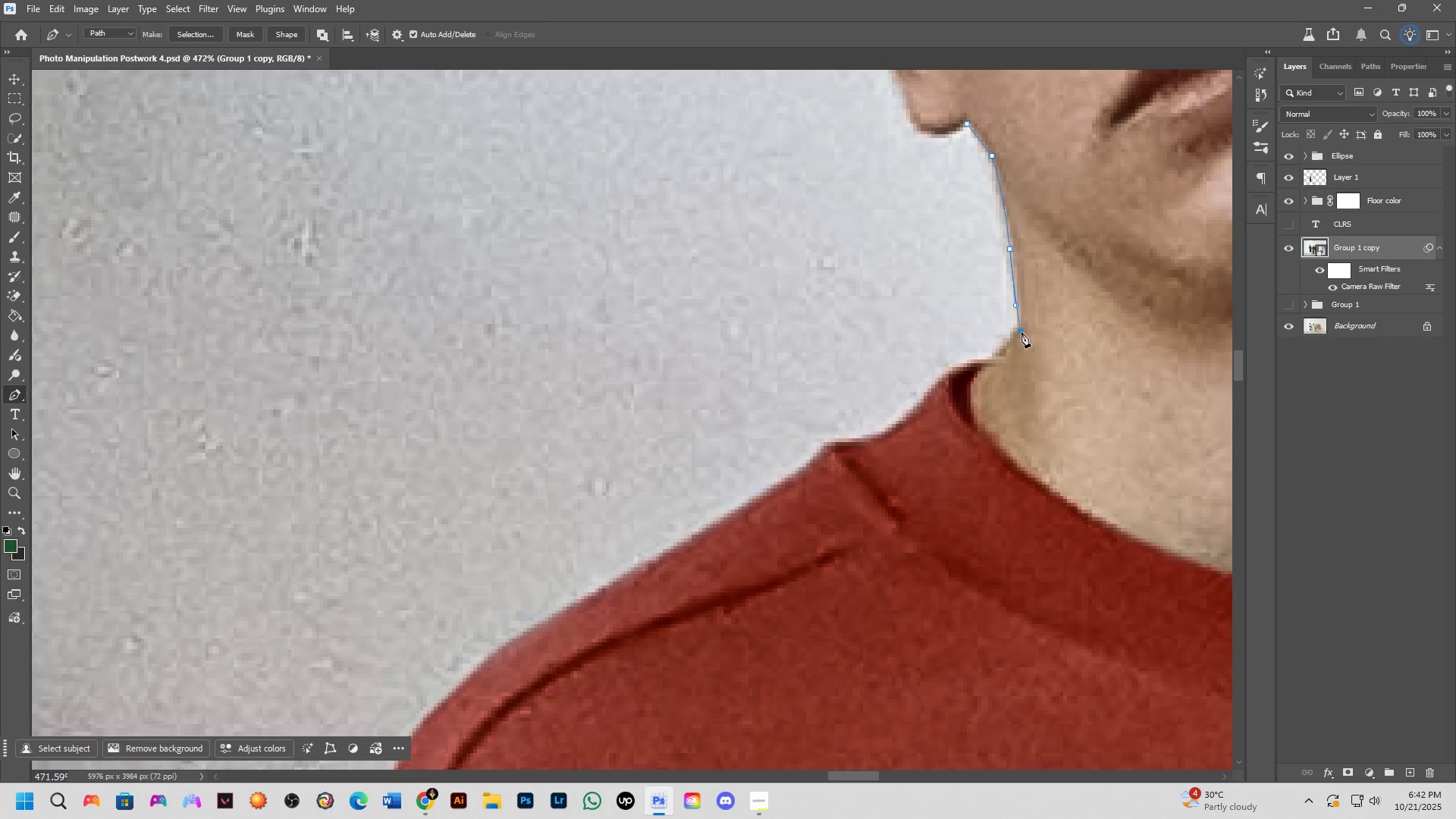 
left_click([994, 356])
 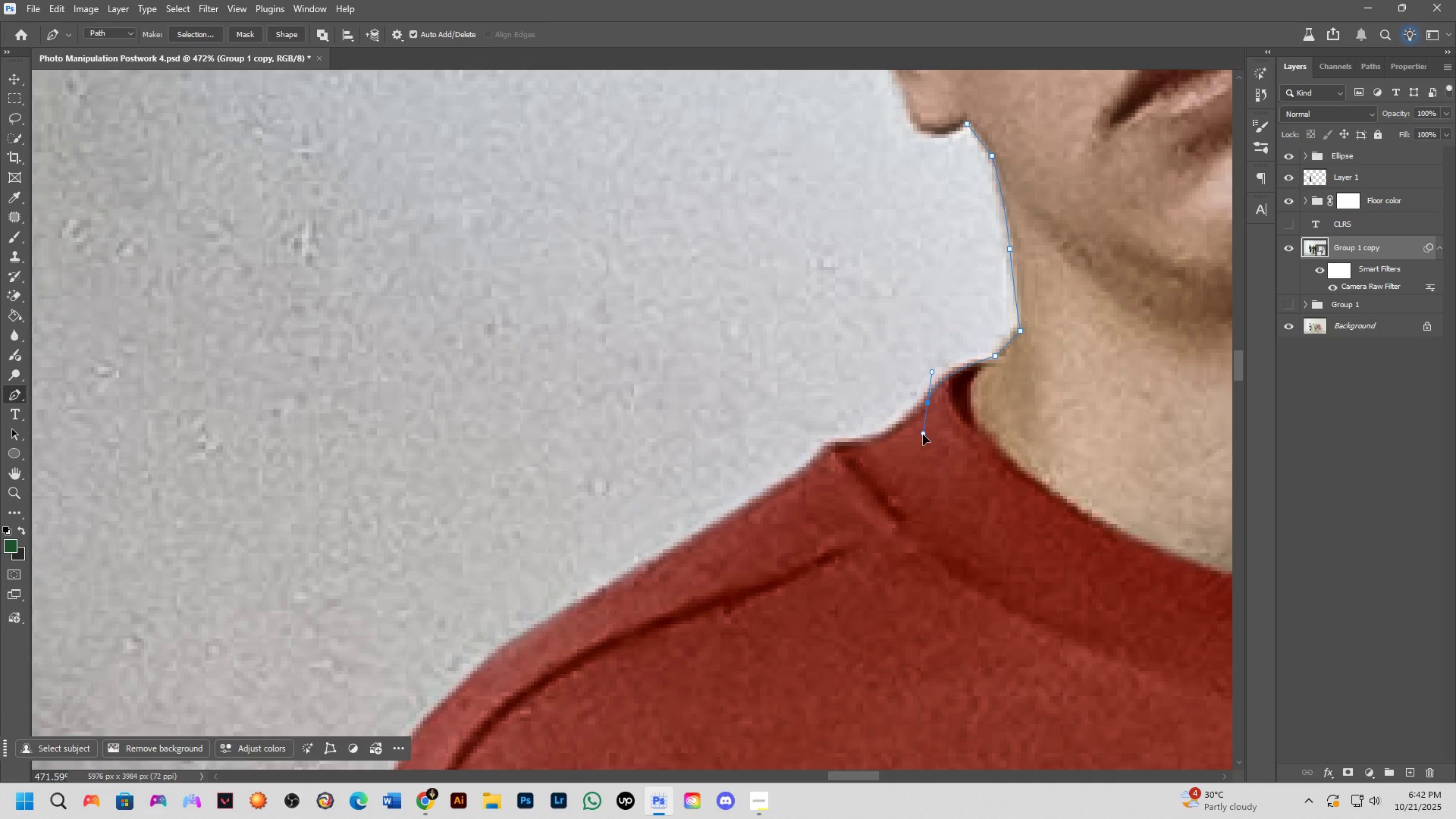 
hold_key(key=AltLeft, duration=0.76)
left_click([925, 403])
 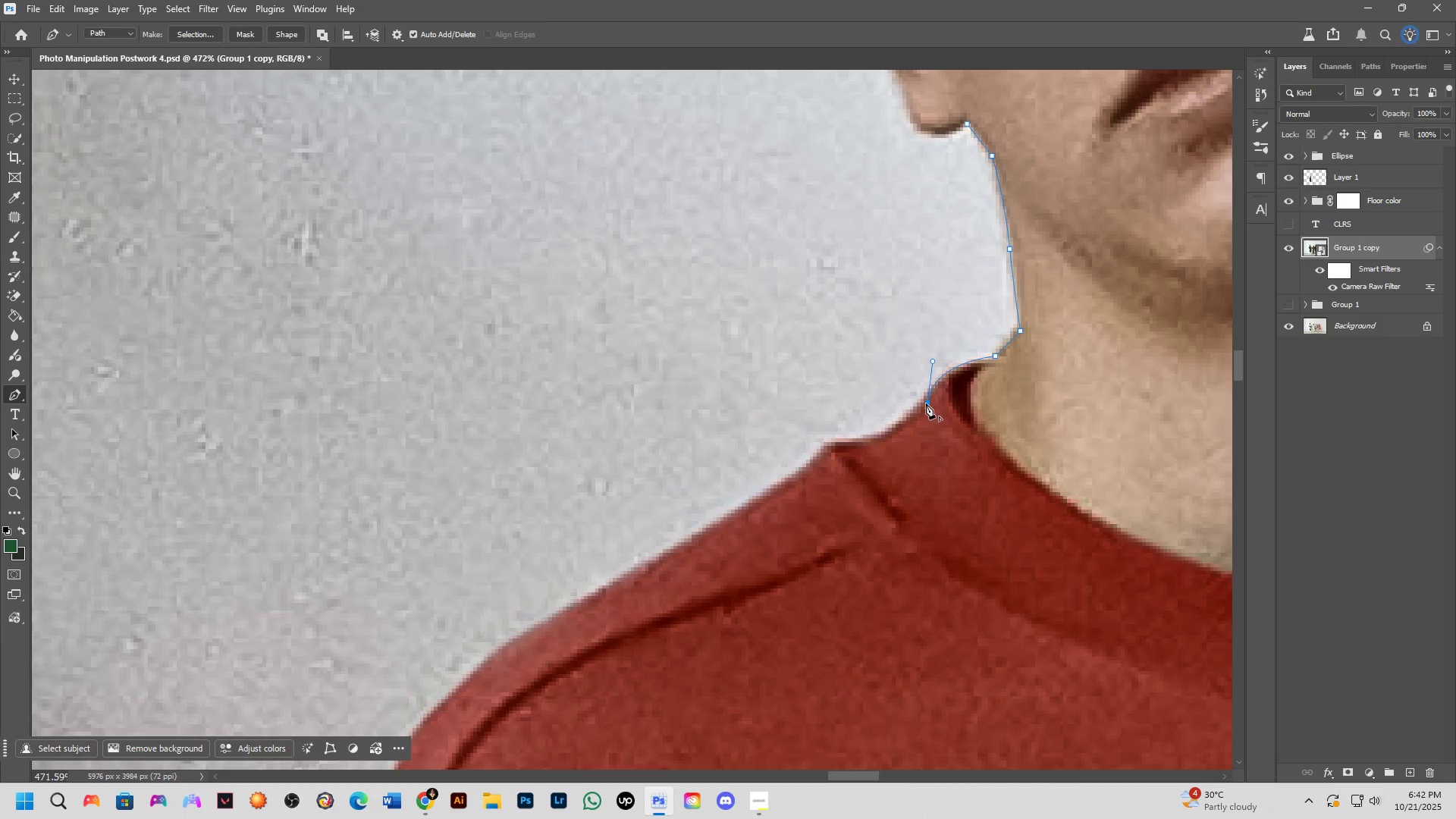 
hold_key(key=ControlLeft, duration=0.84)
double_click([926, 403])
 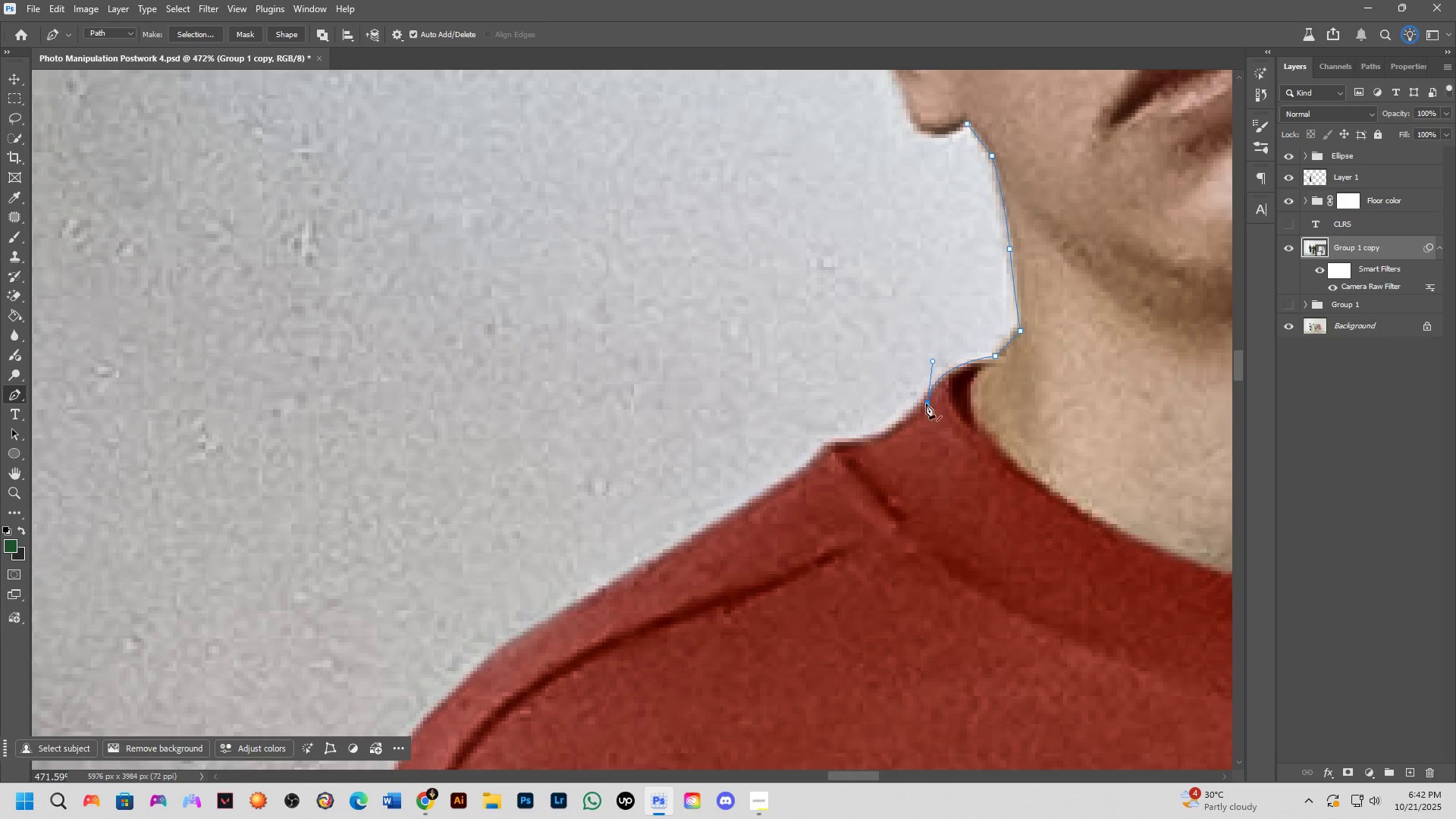 
hold_key(key=Space, duration=0.65)
 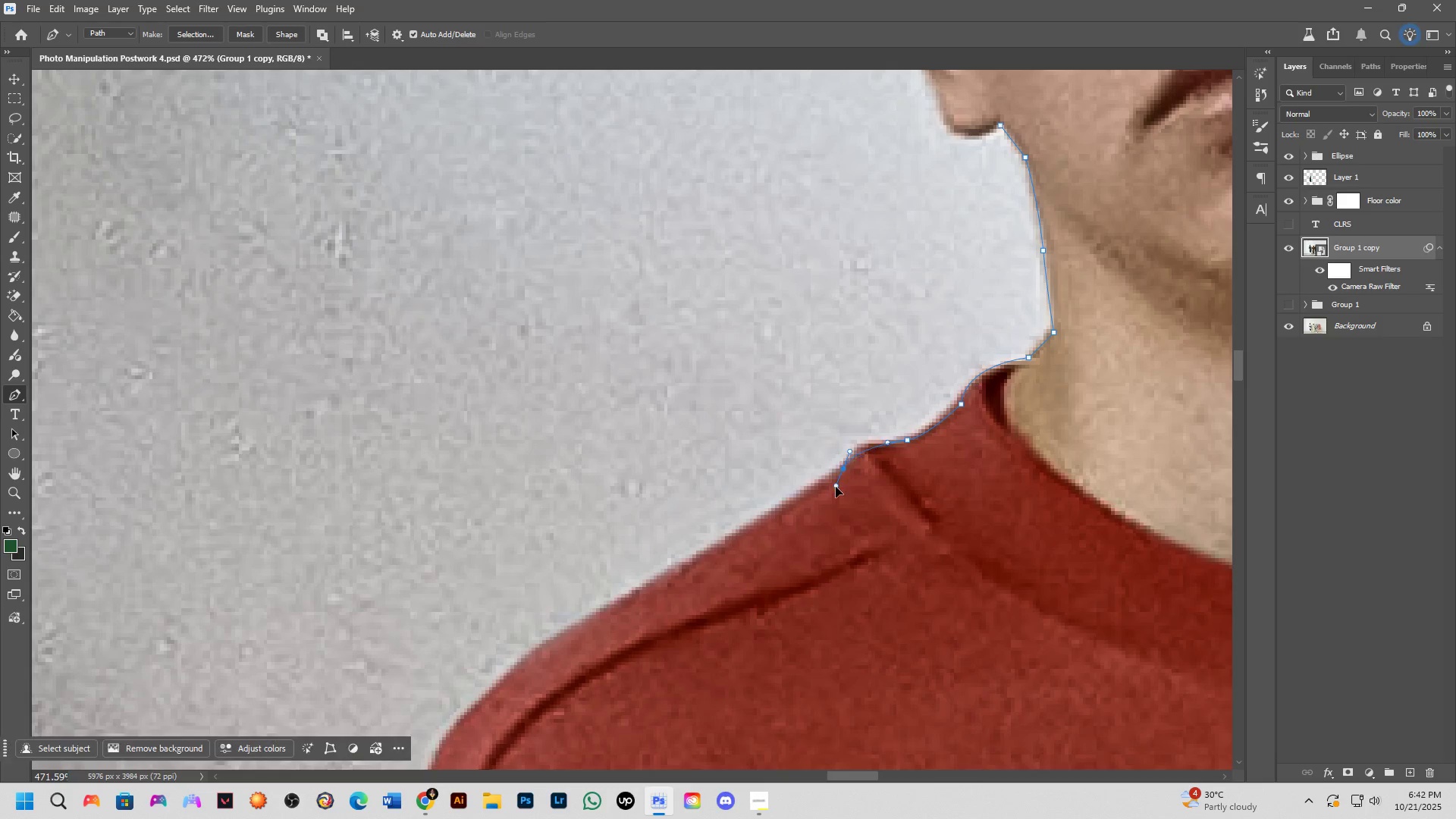 
hold_key(key=Space, duration=0.63)
 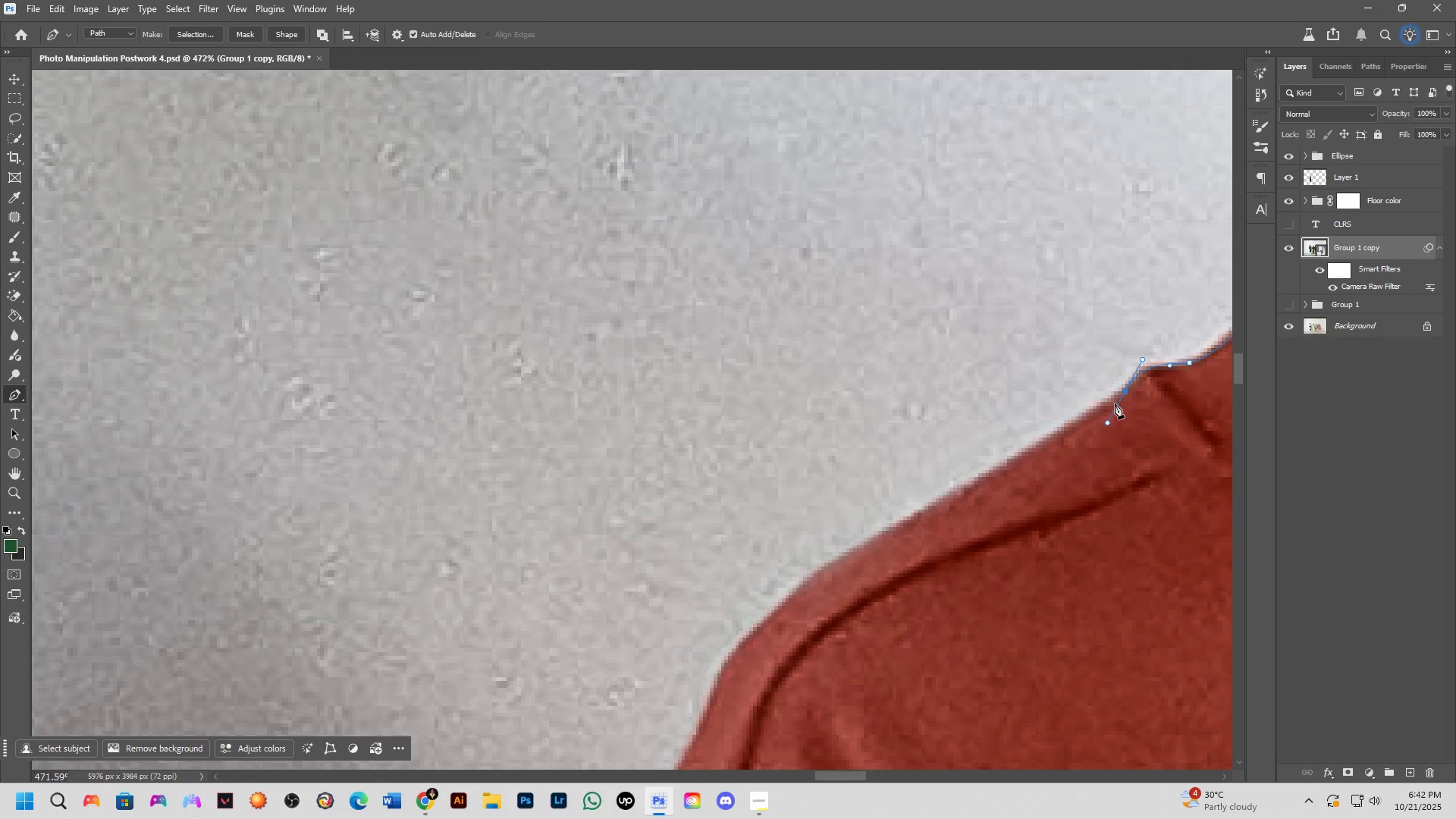 
hold_key(key=AltLeft, duration=0.96)
left_click([1125, 393])
 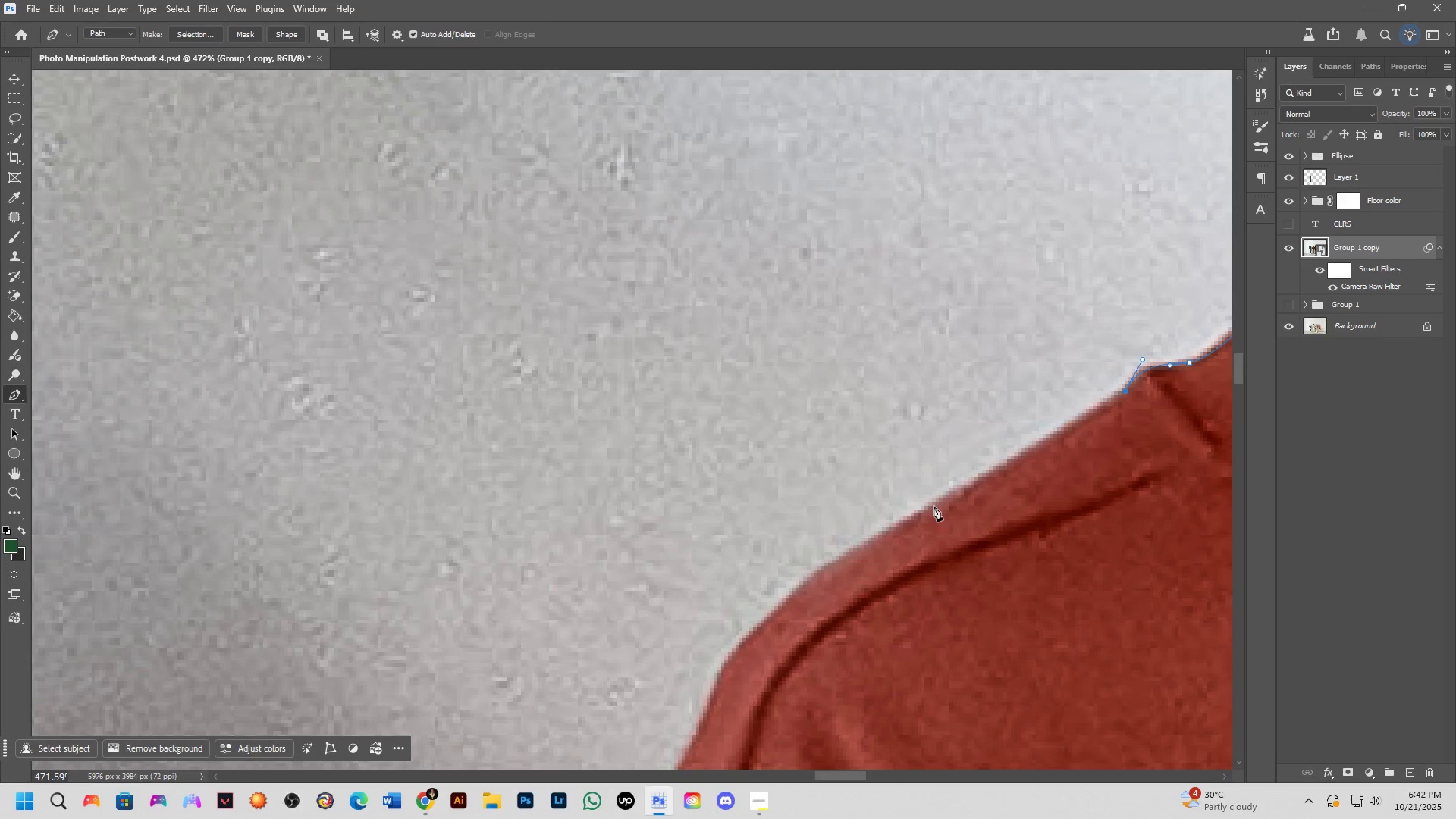 
left_click([930, 506])
 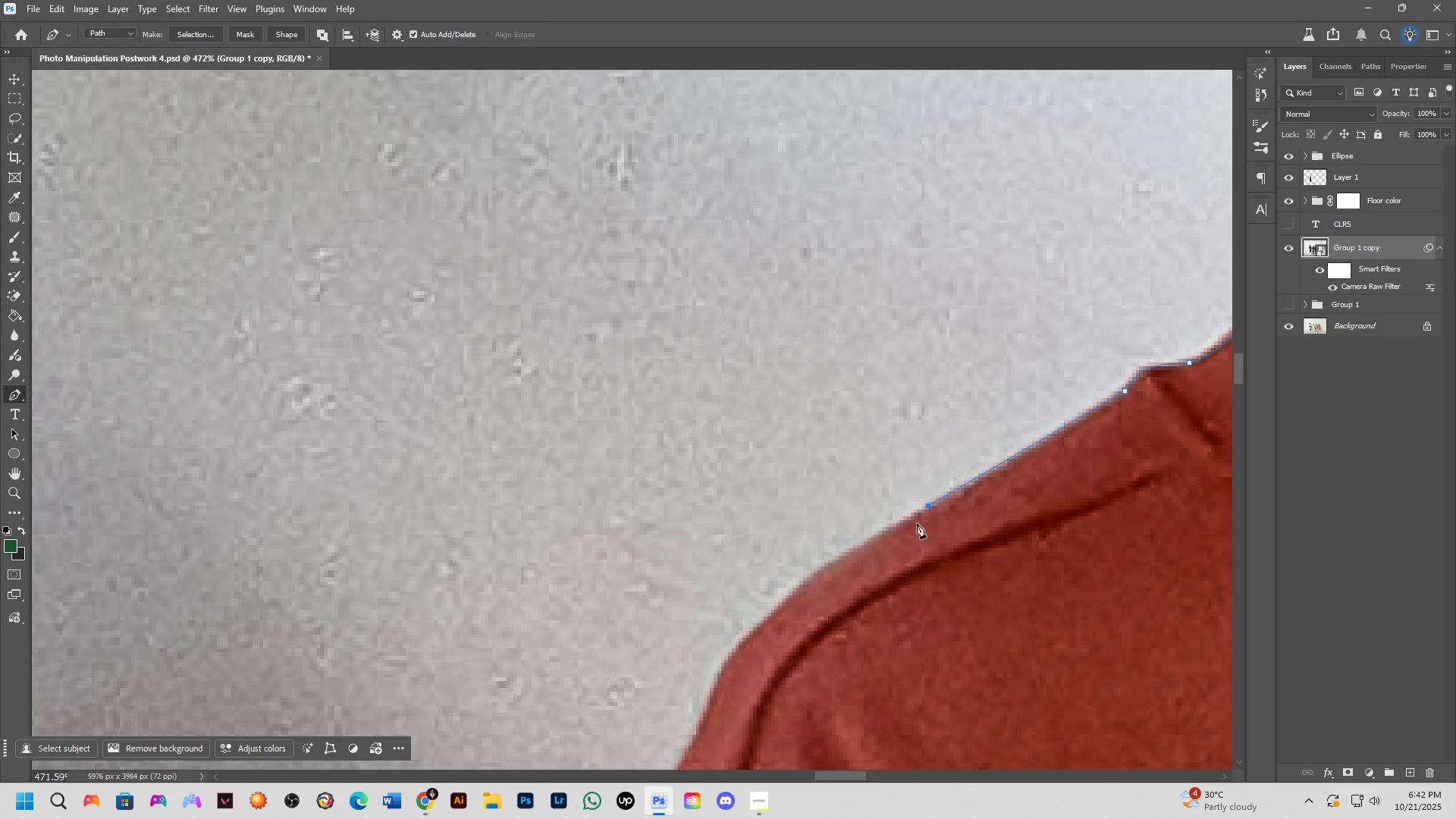 
hold_key(key=Space, duration=0.48)
 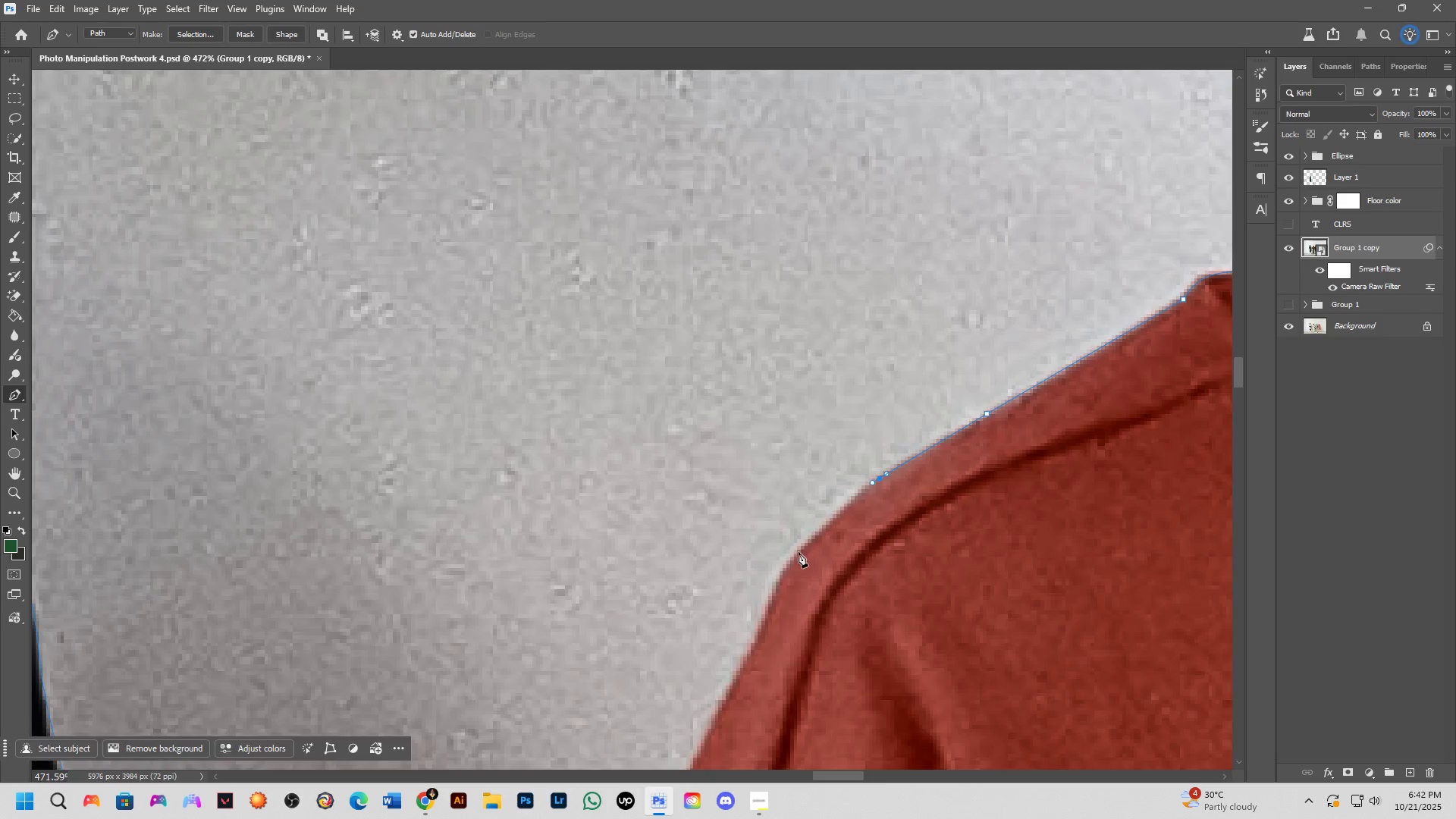 
hold_key(key=Space, duration=0.76)
 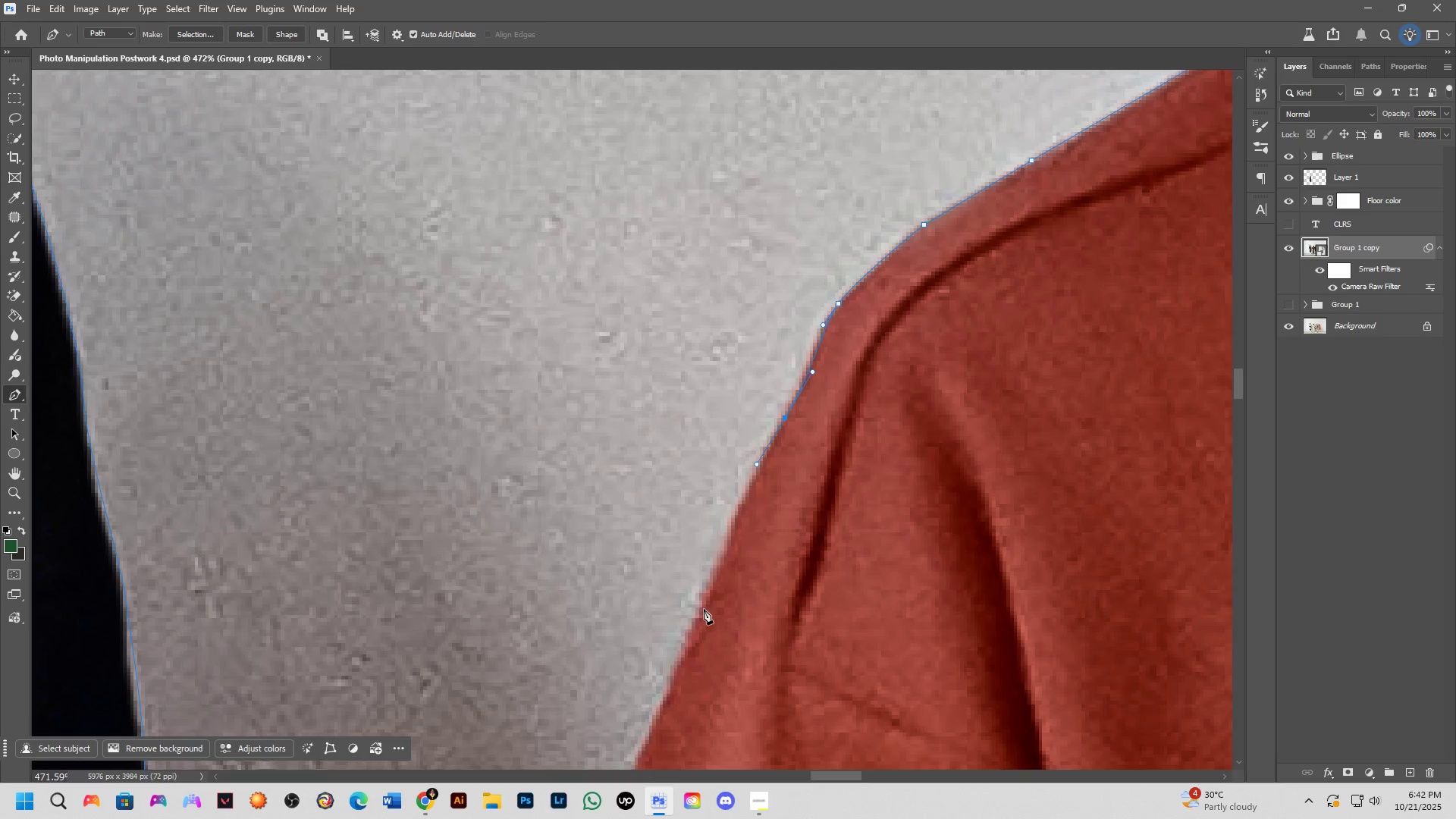 
scroll: coordinate [690, 673], scroll_direction: down, amount: 5.0
 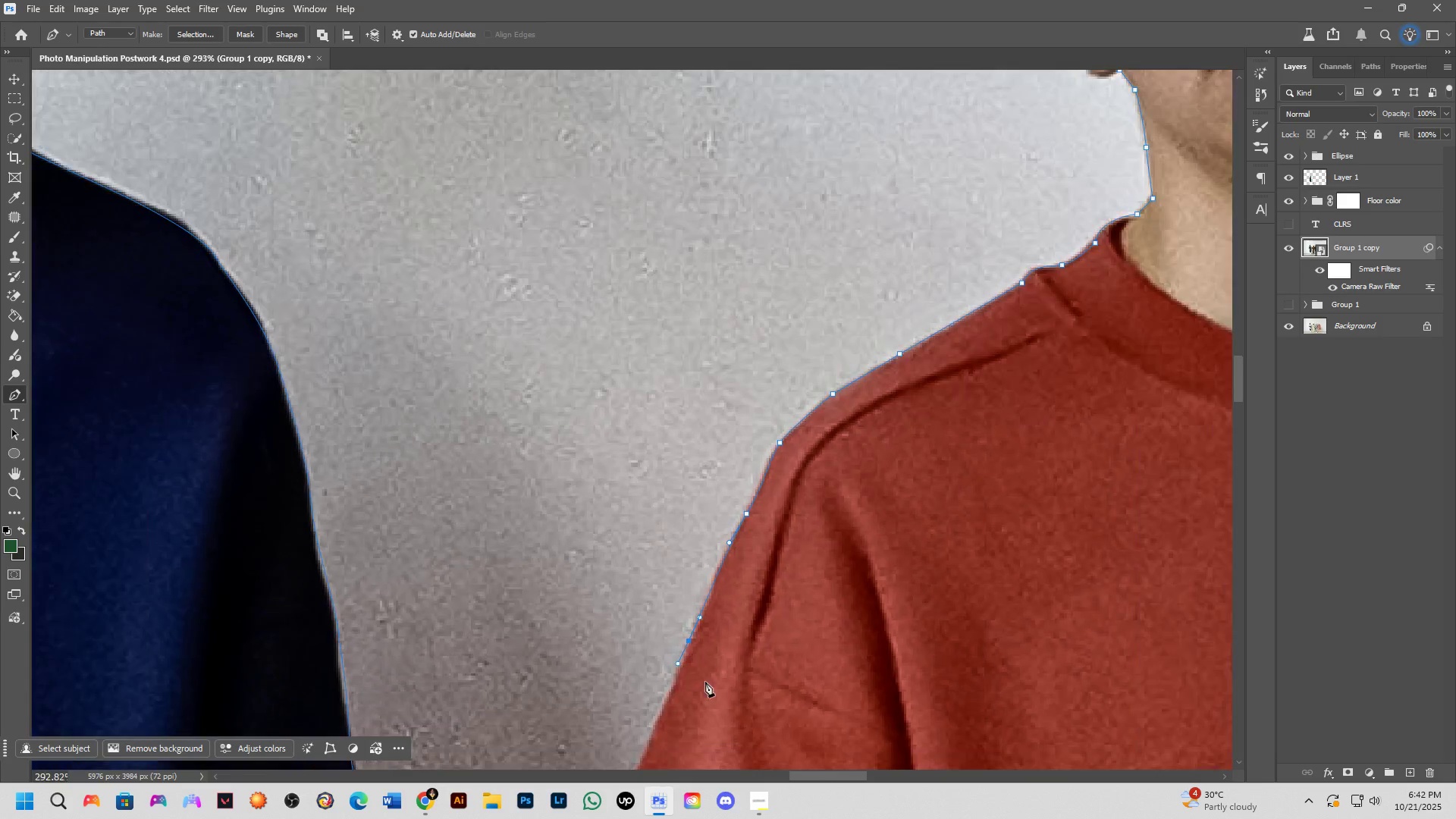 
hold_key(key=Space, duration=0.51)
 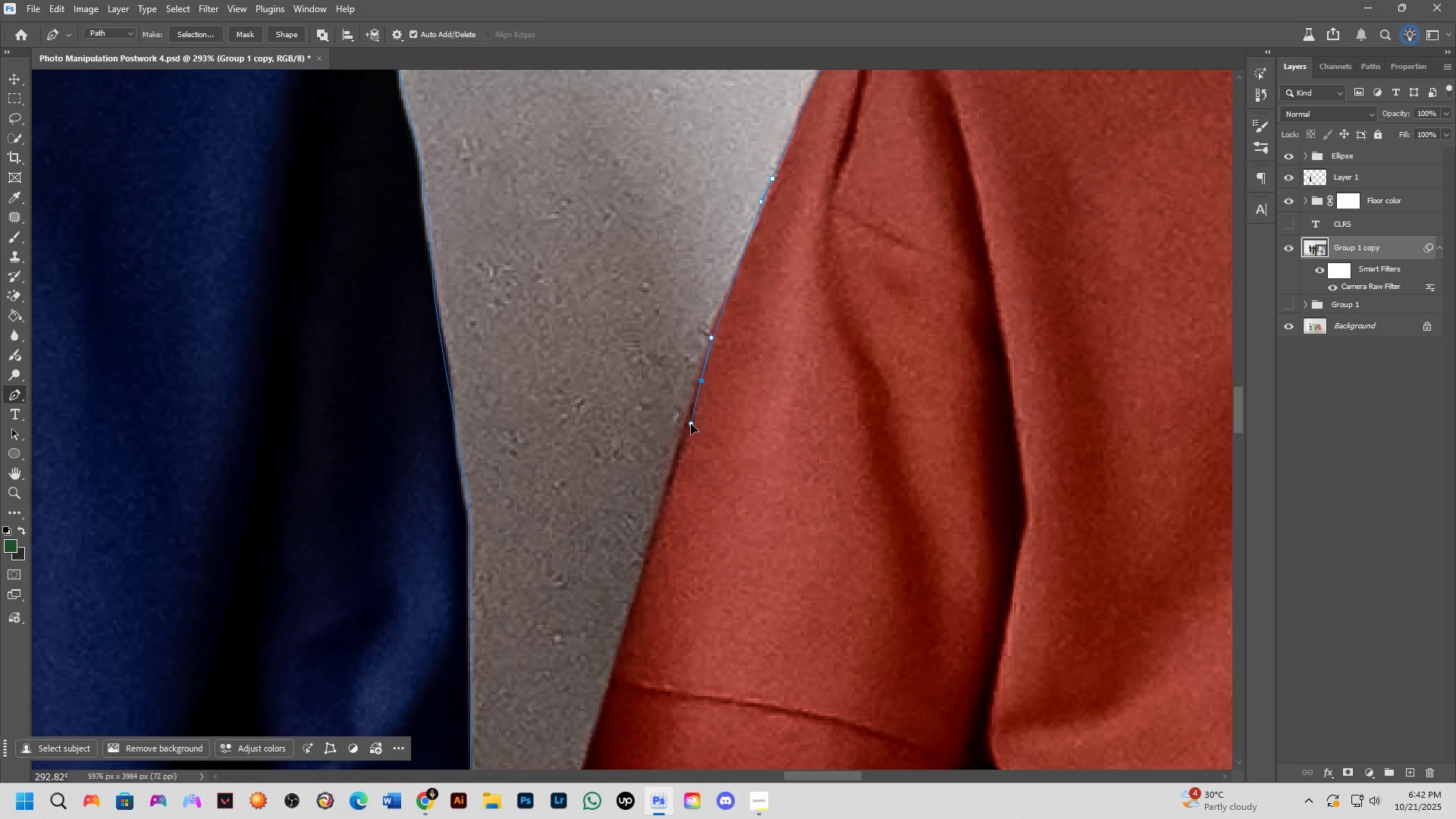 
hold_key(key=Space, duration=0.49)
 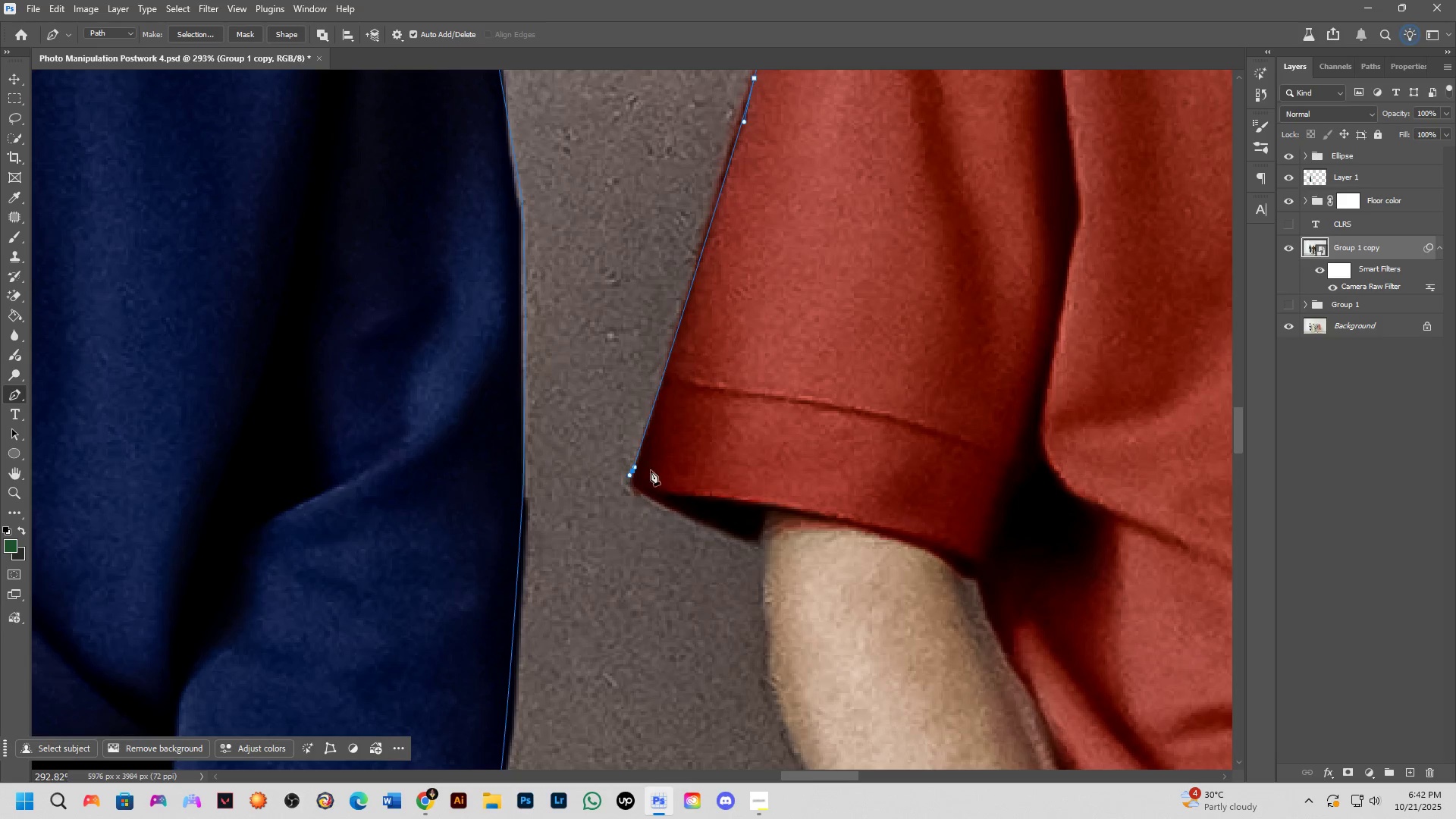 
left_click([709, 236])
 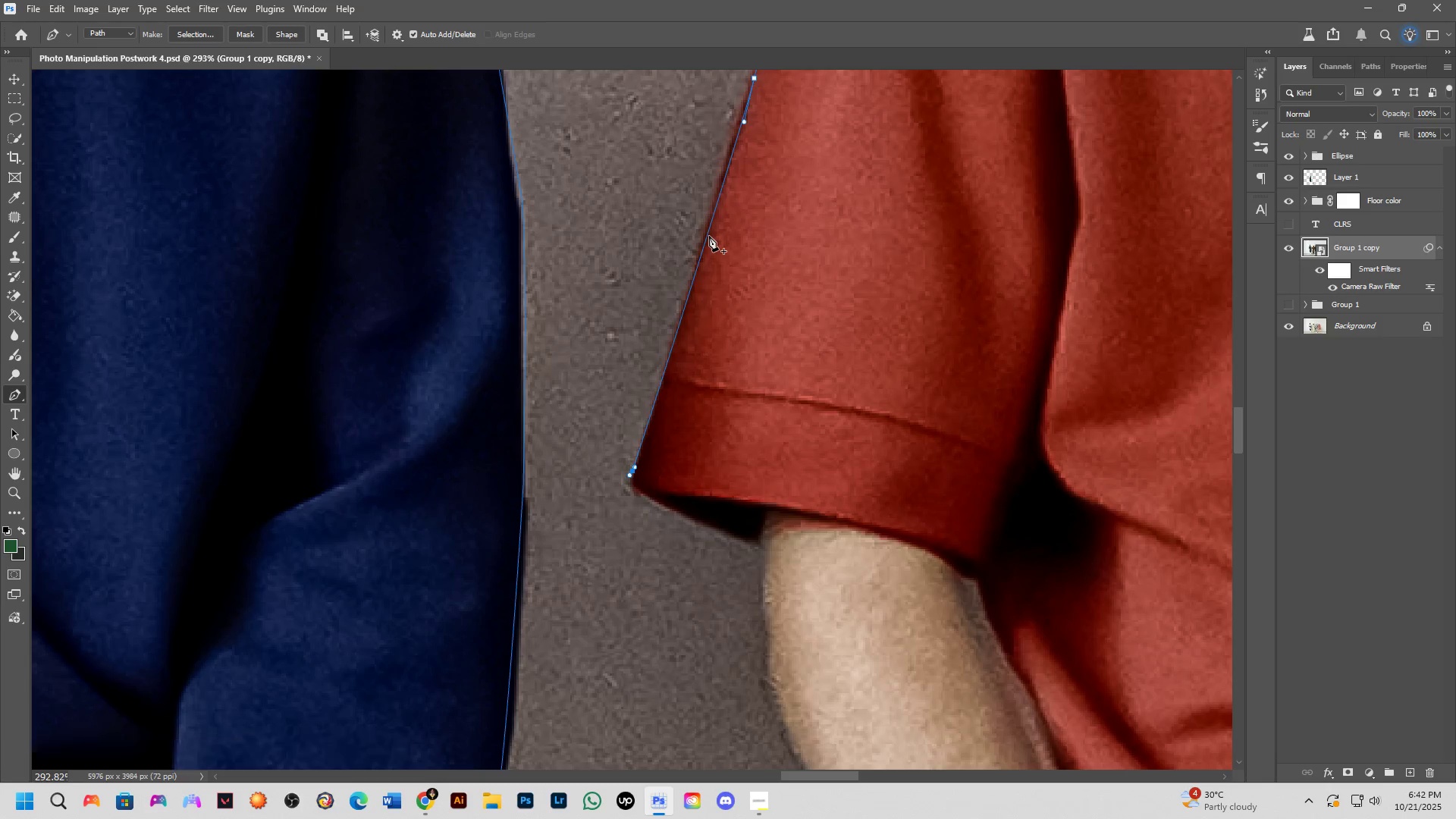 
hold_key(key=ControlLeft, duration=0.56)
 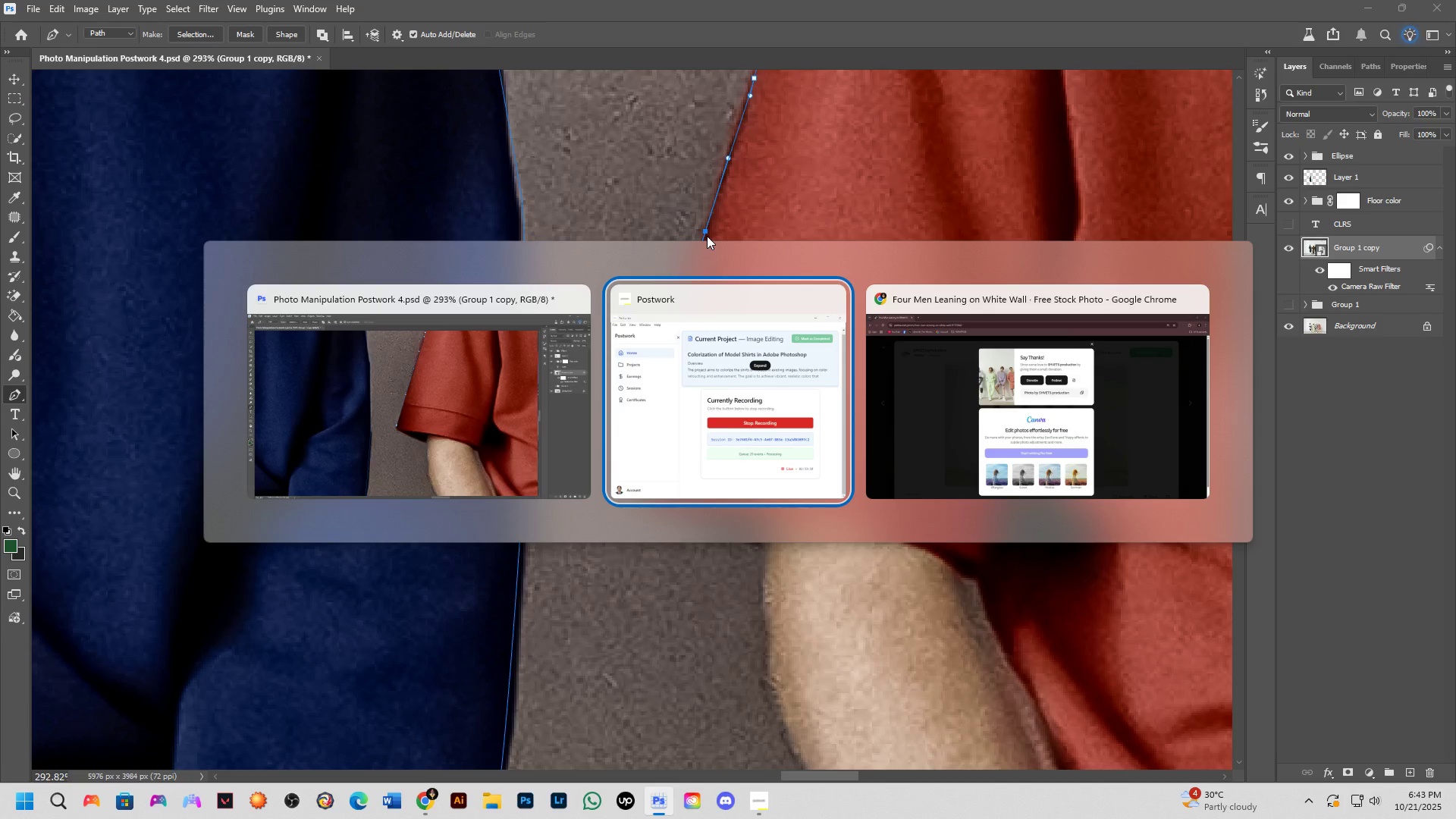 
key(Alt+Tab)